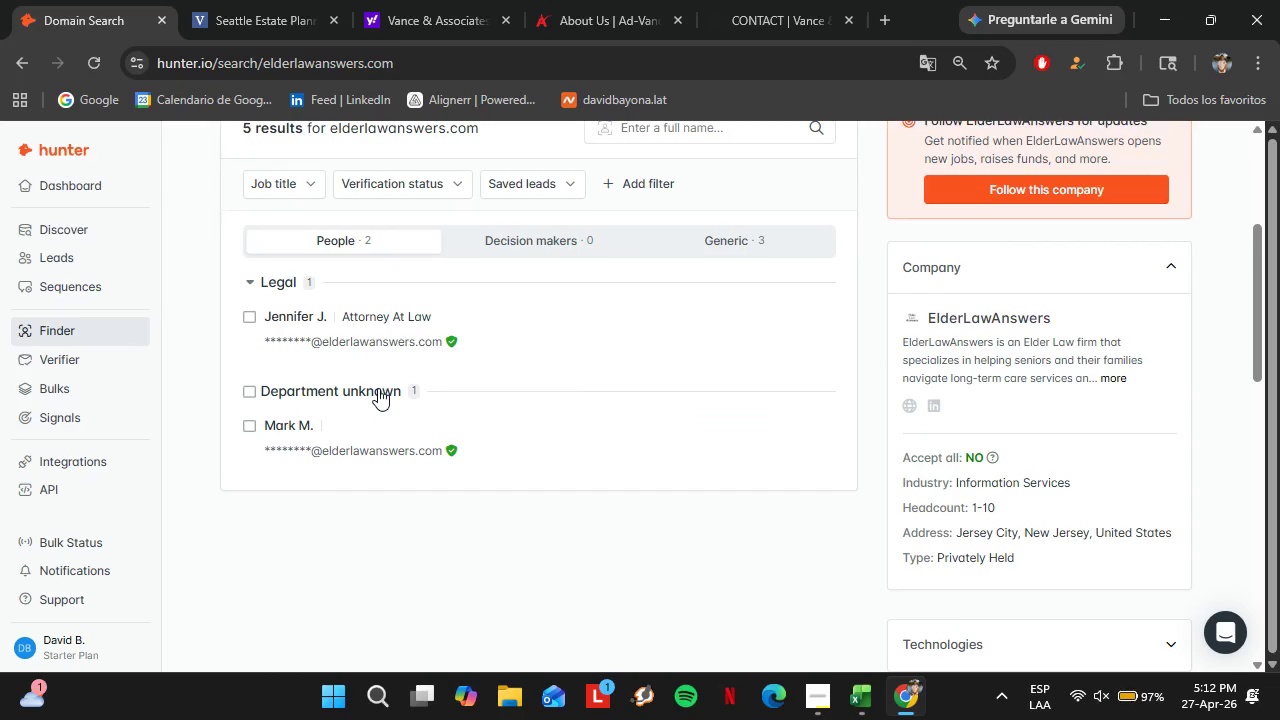 
double_click([364, 388])
 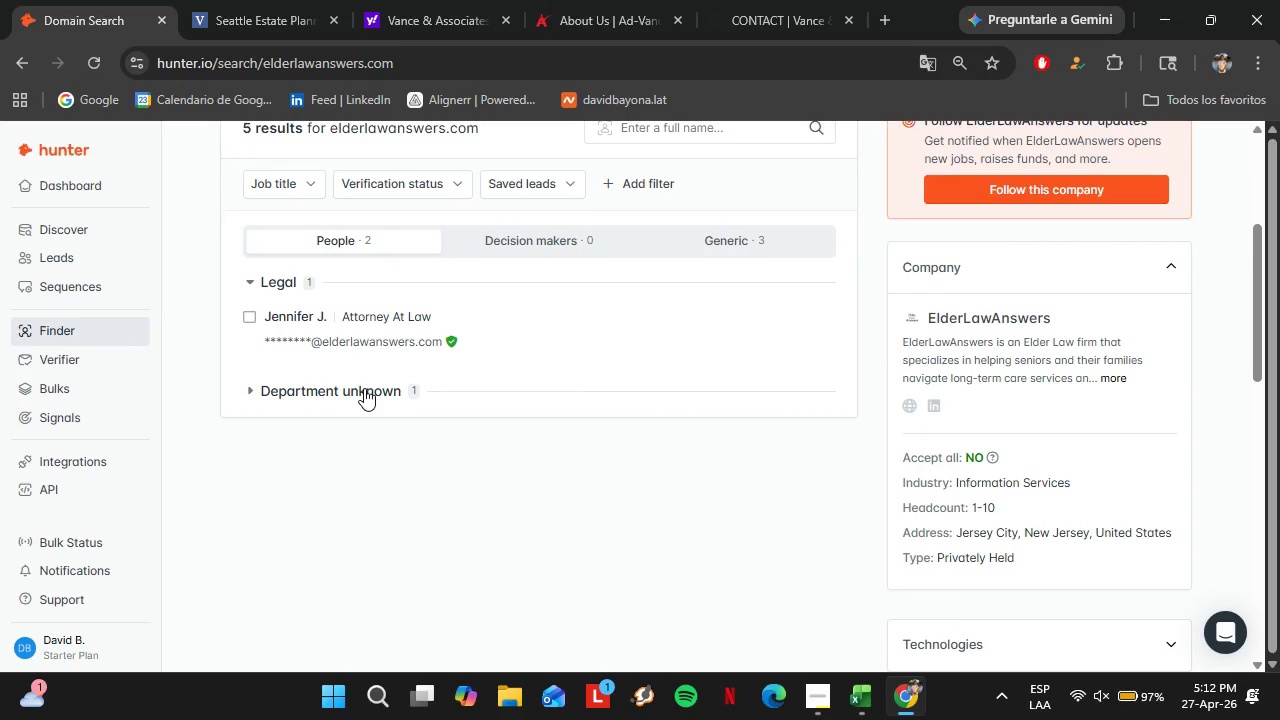 
triple_click([364, 388])
 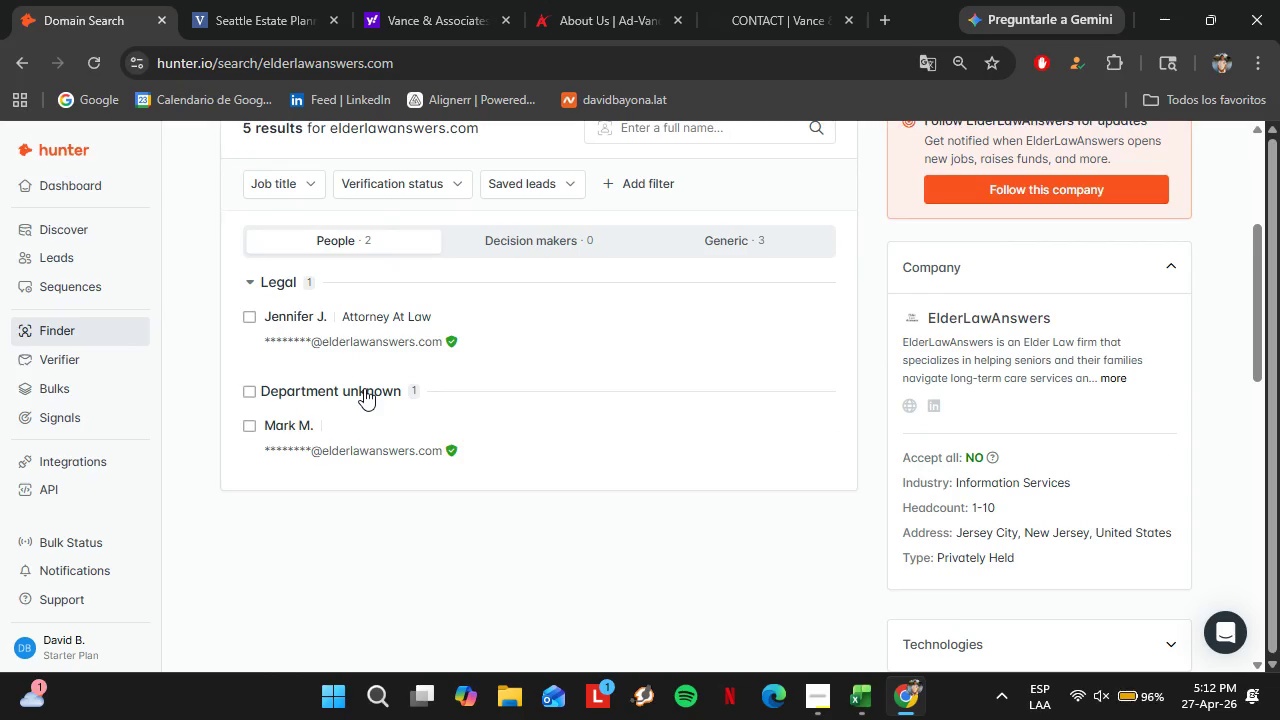 
triple_click([364, 388])
 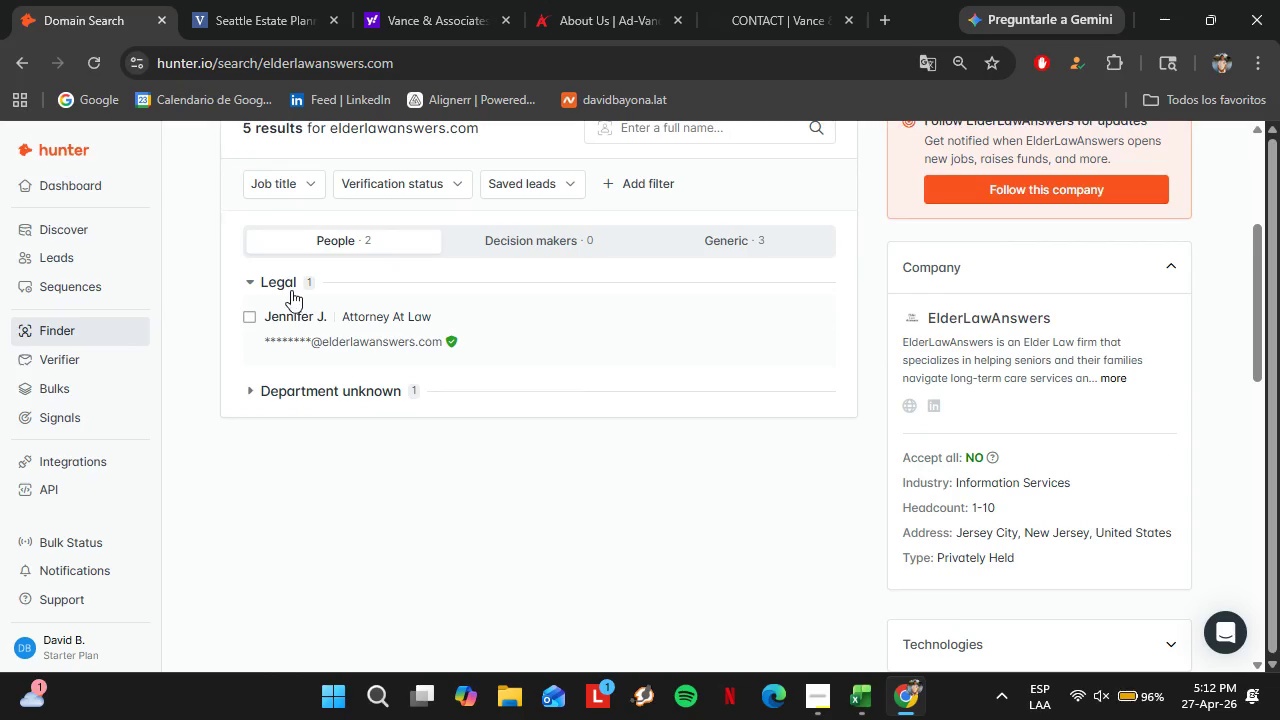 
left_click([291, 289])
 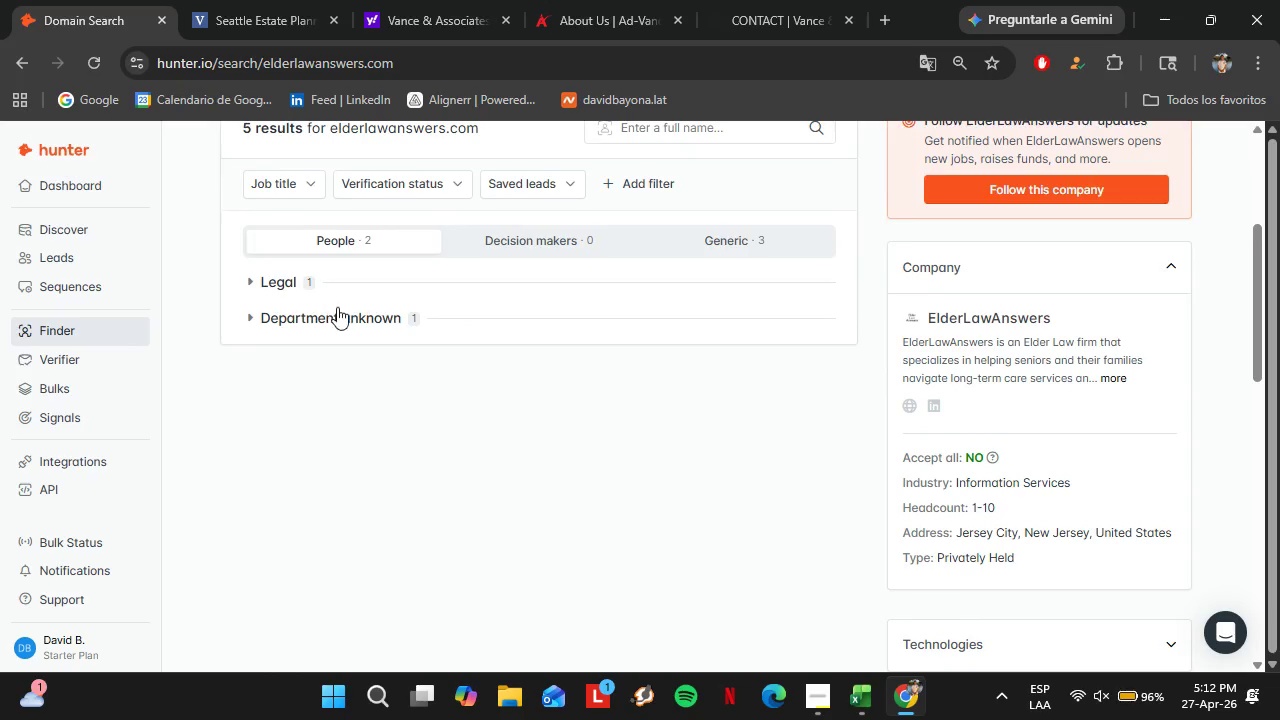 
scroll: coordinate [337, 307], scroll_direction: up, amount: 2.0
 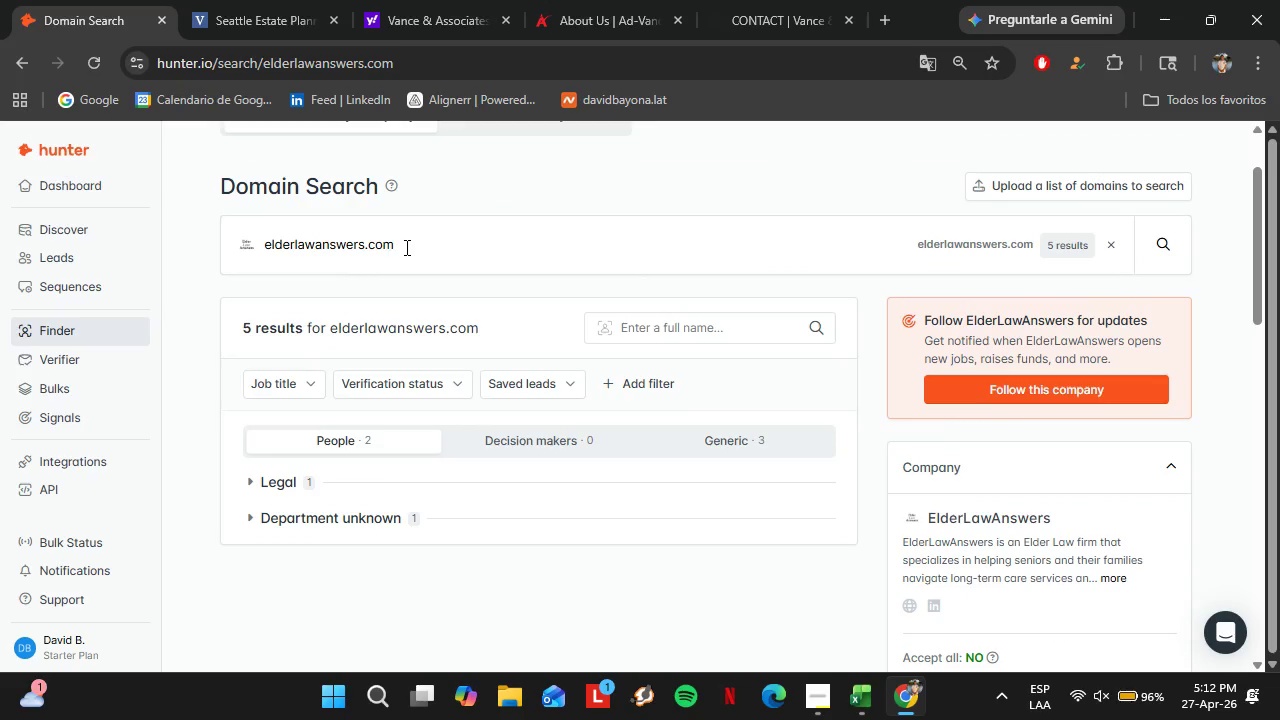 
left_click_drag(start_coordinate=[406, 246], to_coordinate=[253, 240])
 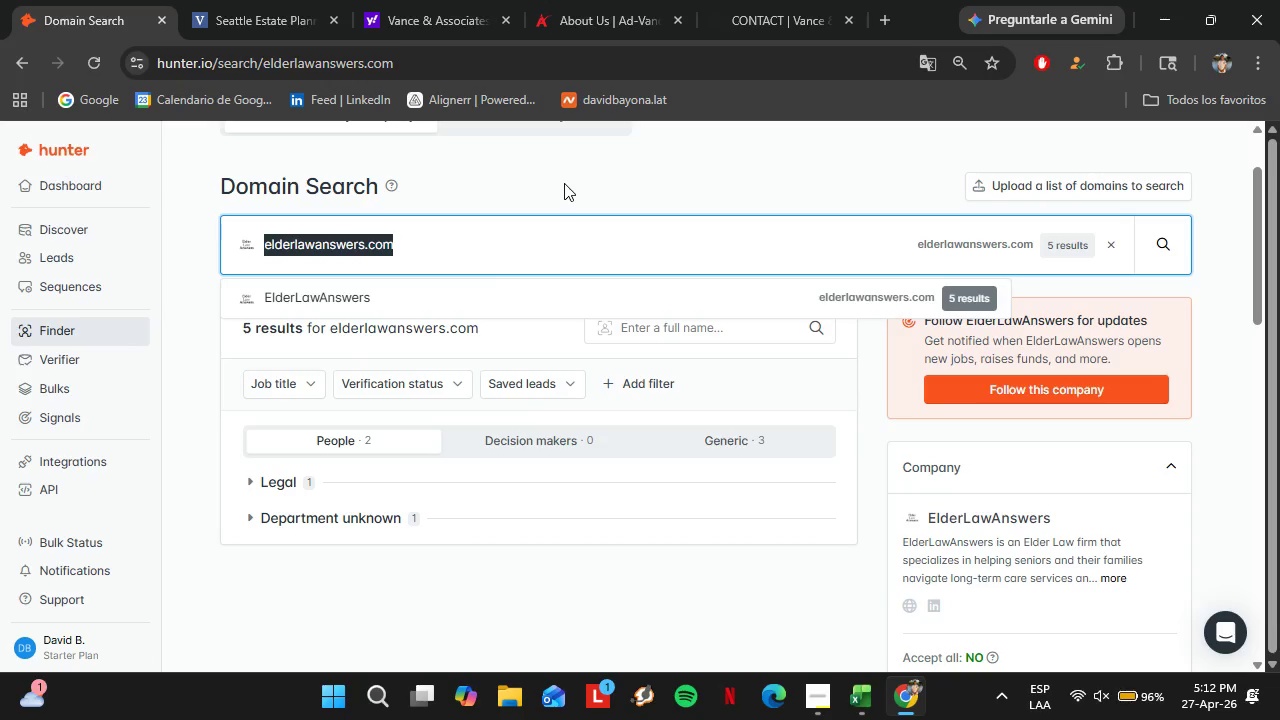 
type(pkh-law-)
key(Backspace)
type(.com)
 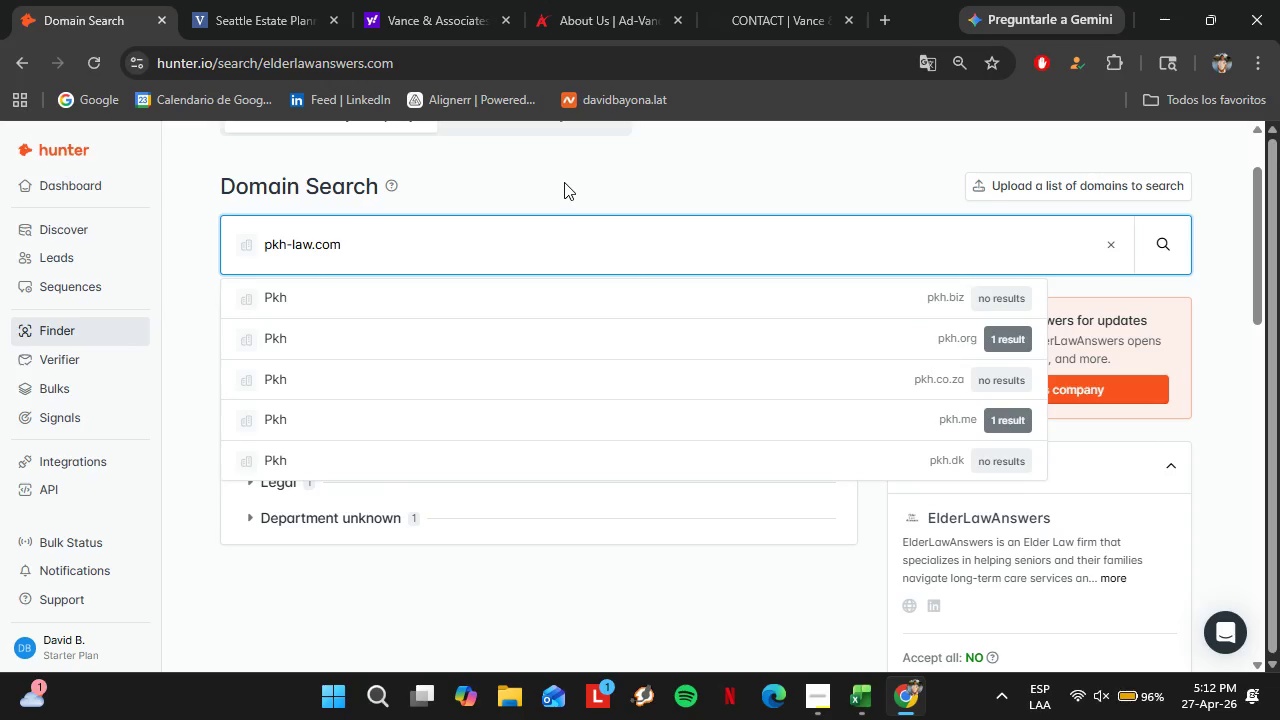 
key(Enter)
 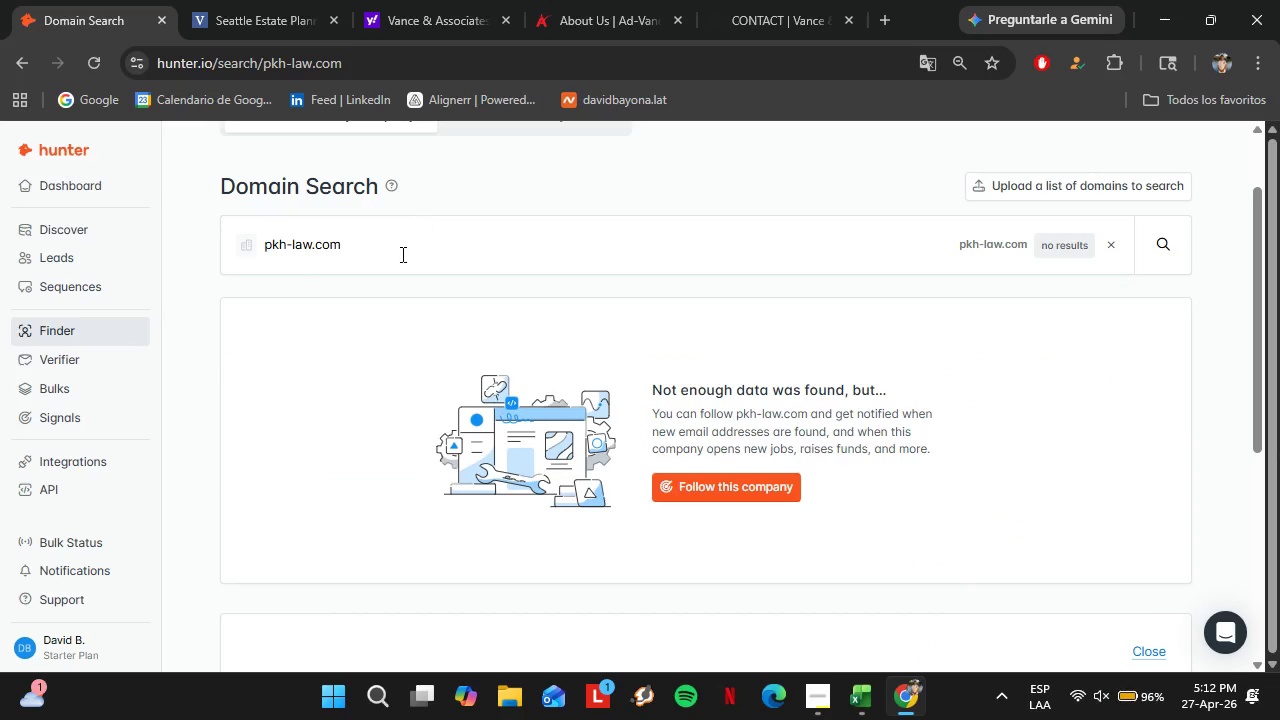 
left_click_drag(start_coordinate=[388, 247], to_coordinate=[248, 236])
 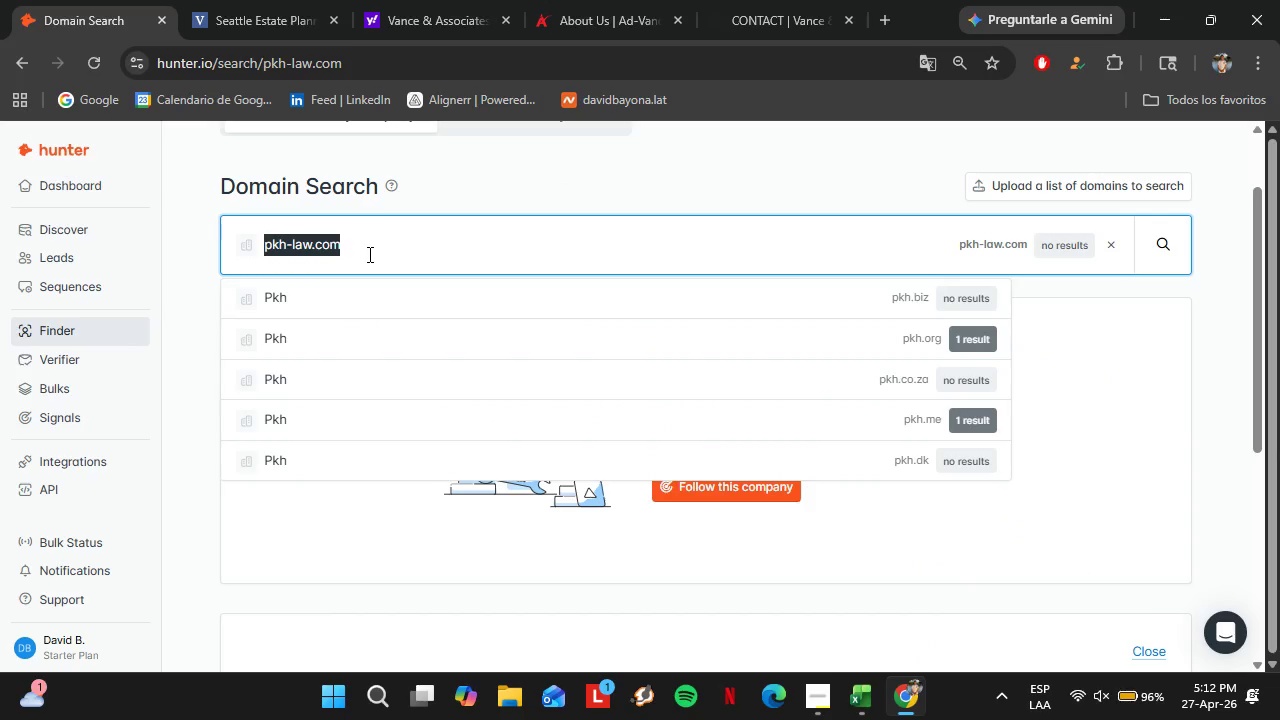 
type(mcelderlaw.com)
 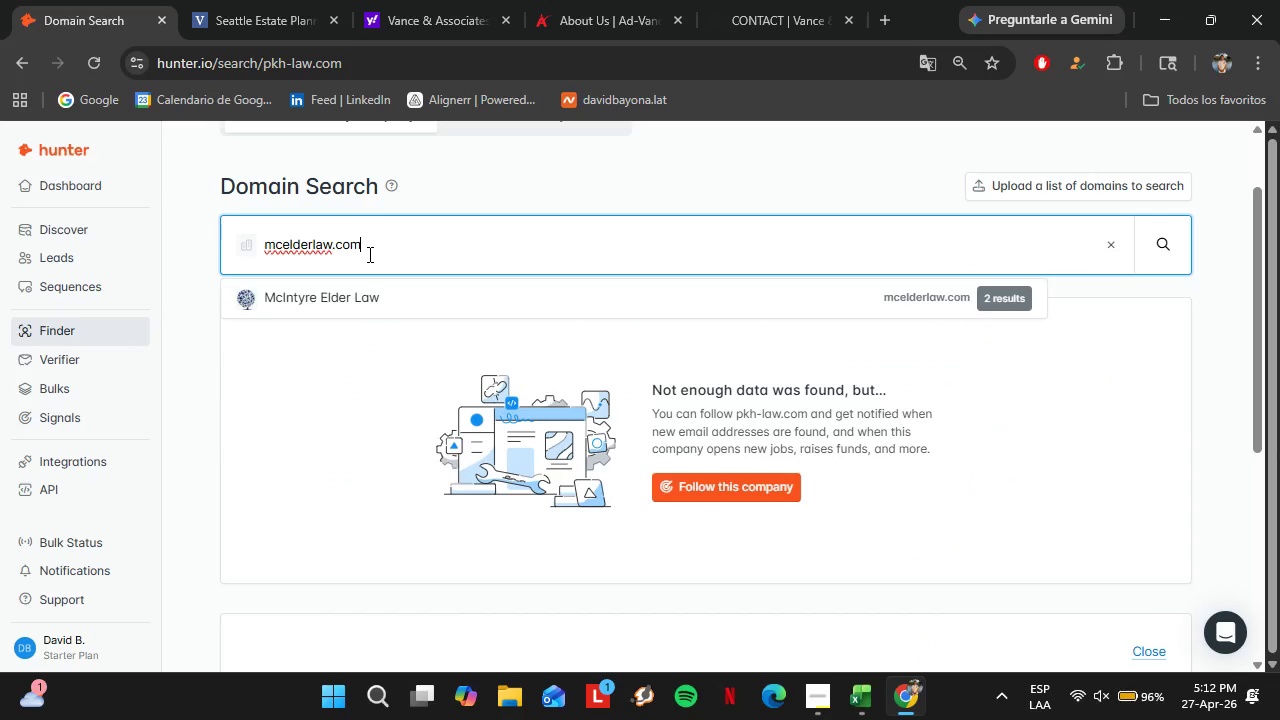 
key(ArrowDown)
 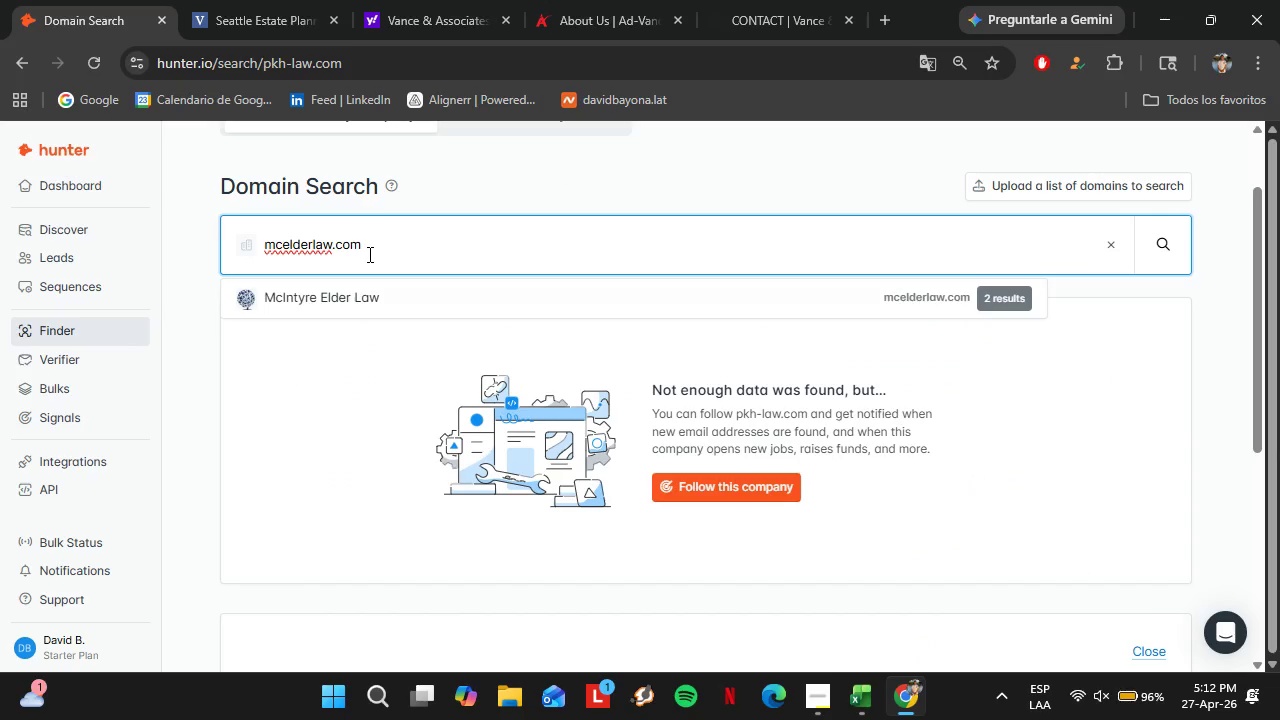 
key(Enter)
 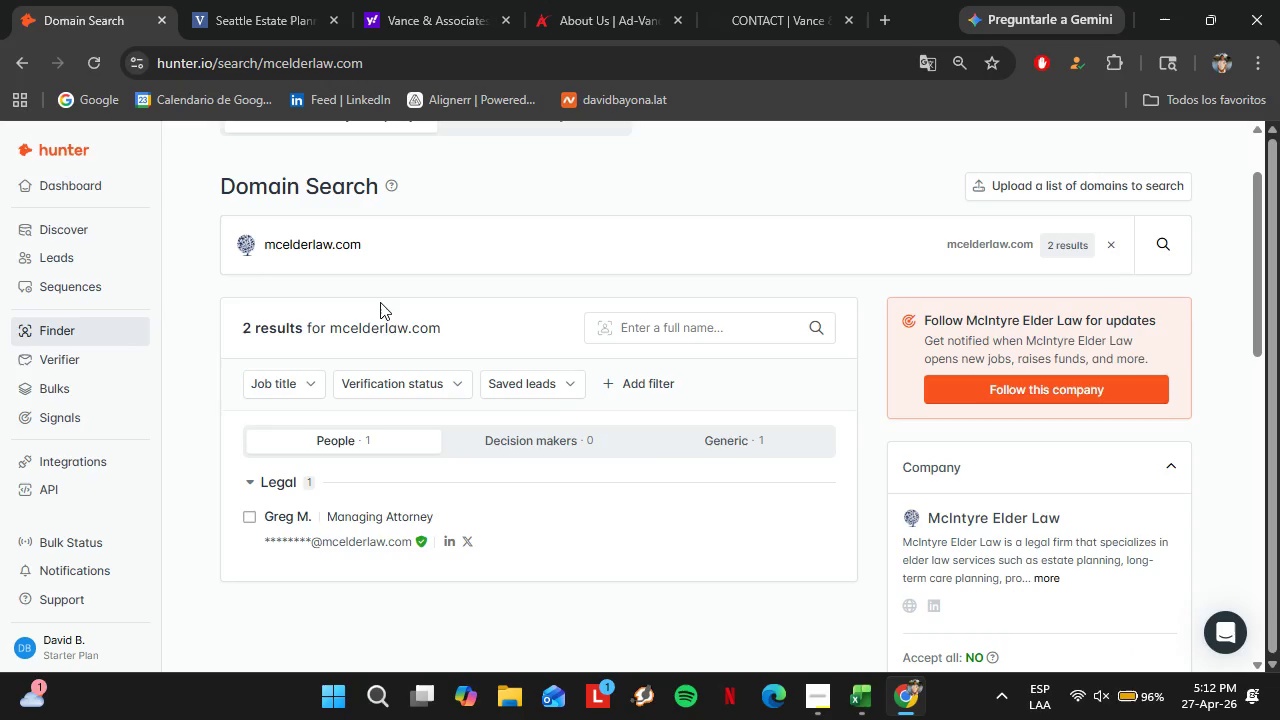 
scroll: coordinate [418, 359], scroll_direction: down, amount: 3.0
 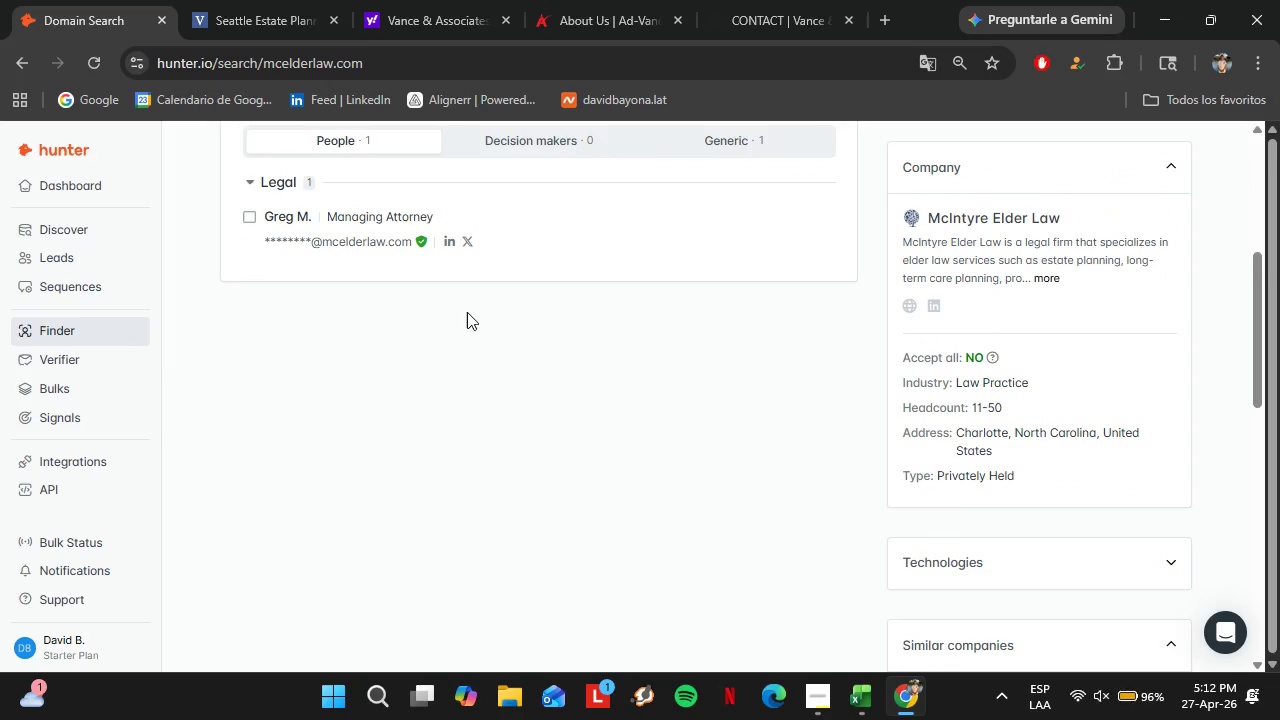 
scroll: coordinate [466, 305], scroll_direction: up, amount: 2.0
 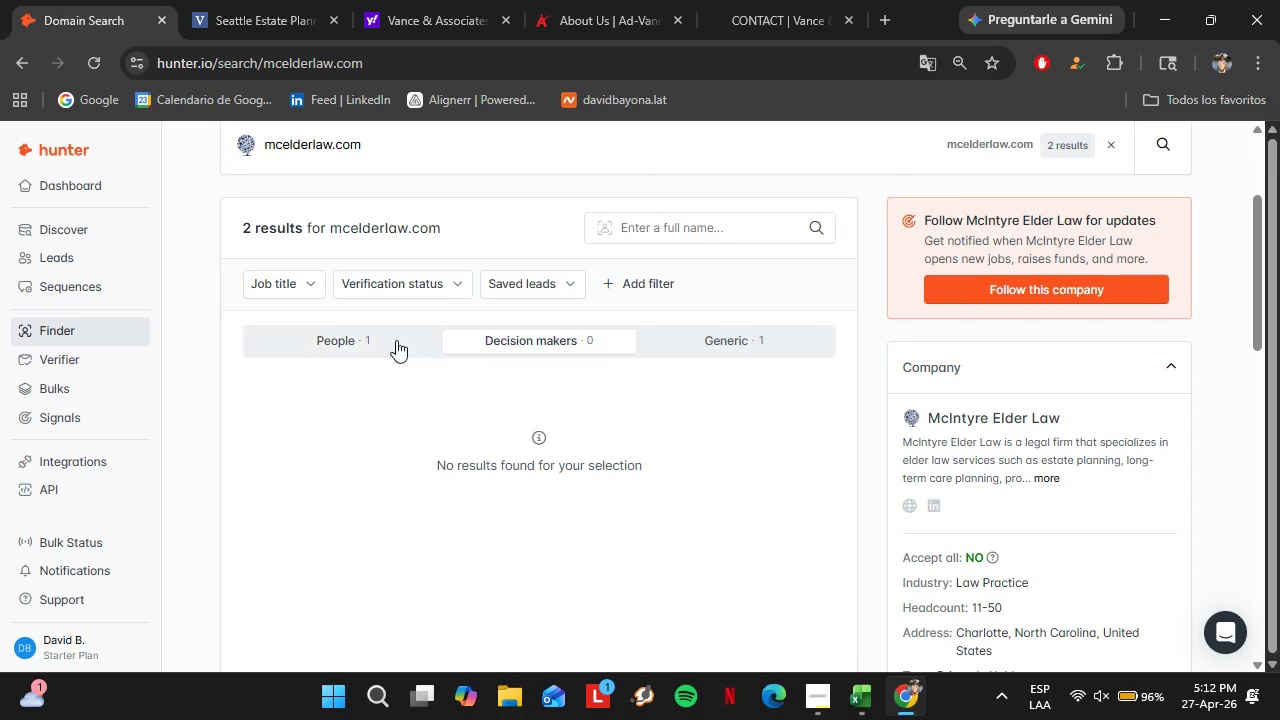 
double_click([384, 335])
 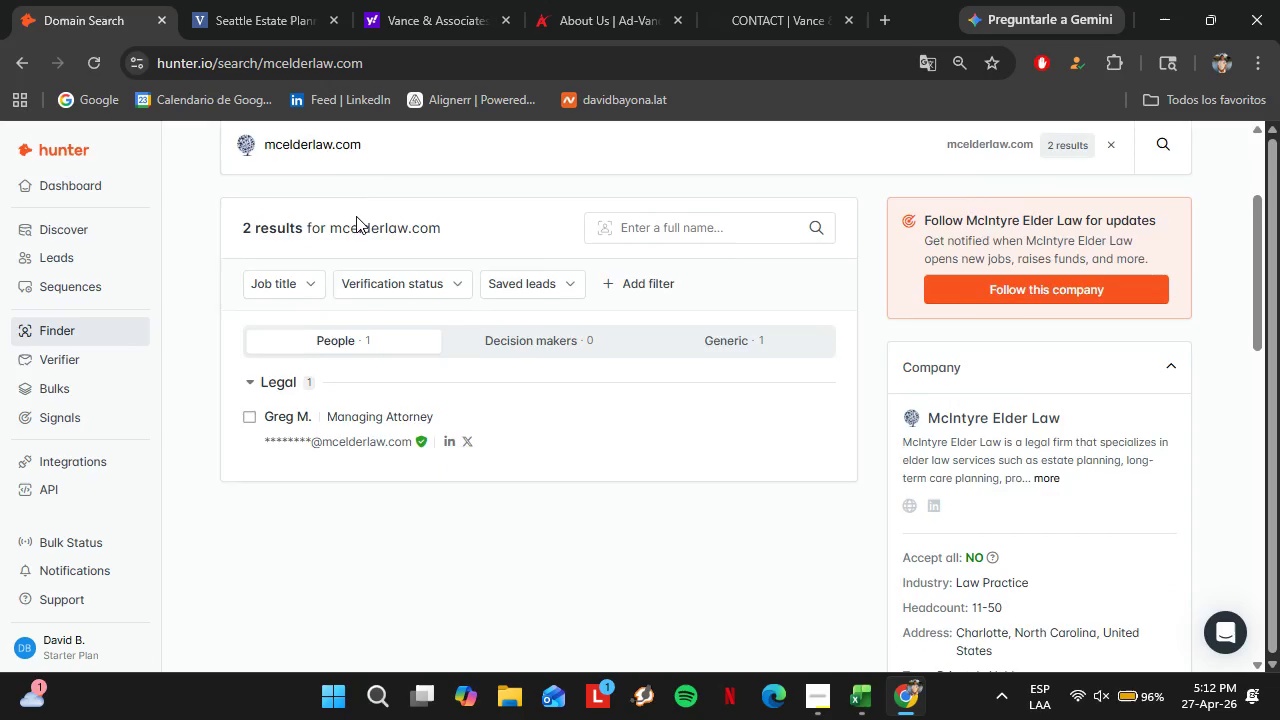 
left_click_drag(start_coordinate=[404, 255], to_coordinate=[252, 225])
 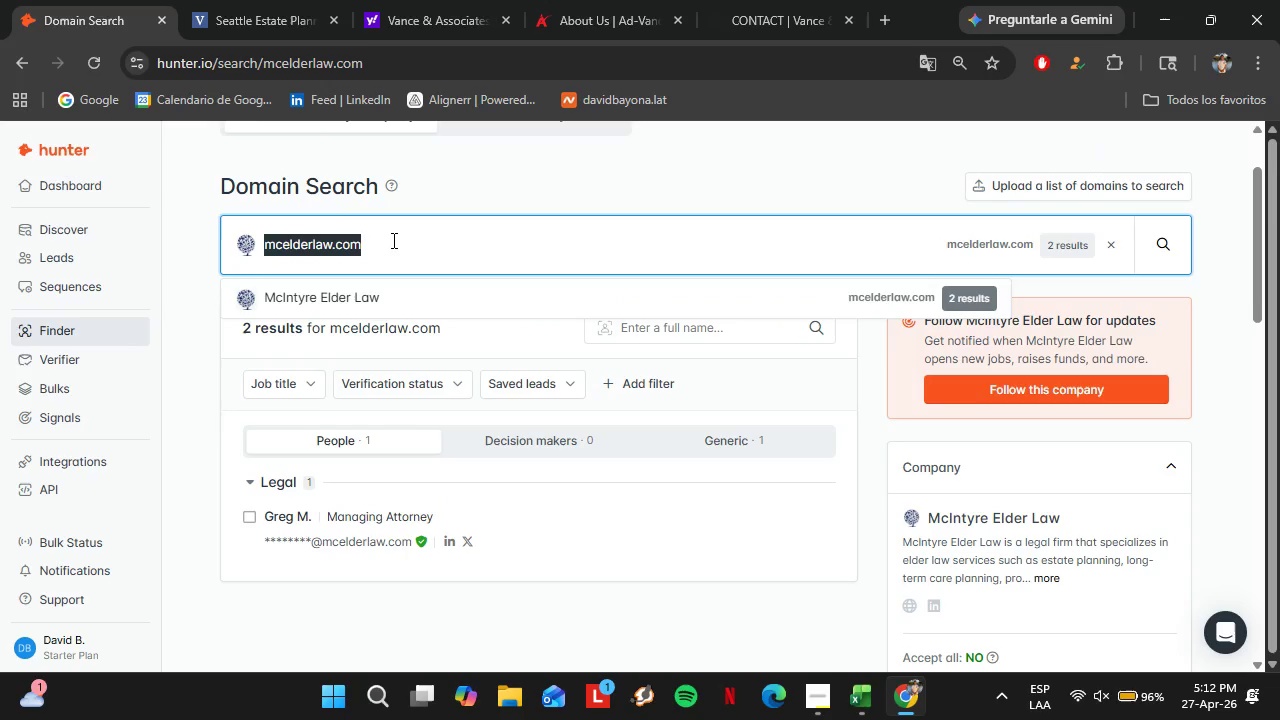 
scroll: coordinate [356, 216], scroll_direction: up, amount: 1.0
 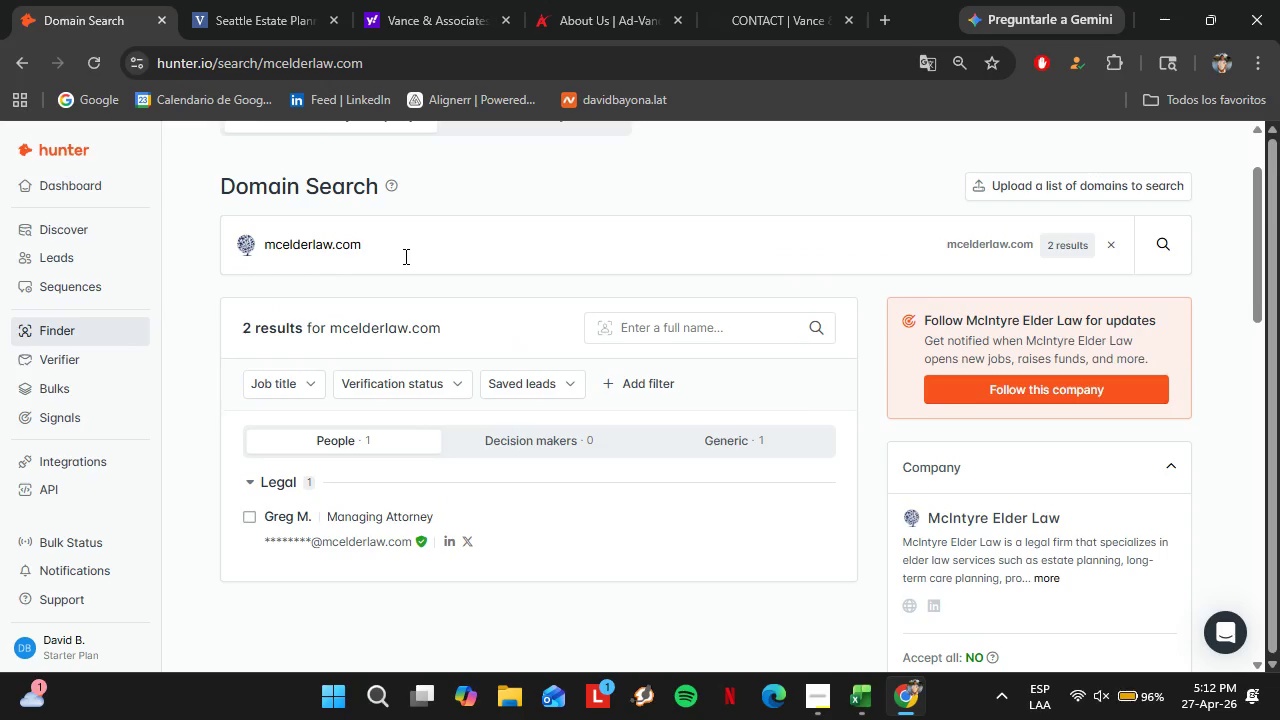 
type(steinberg-law.com)
 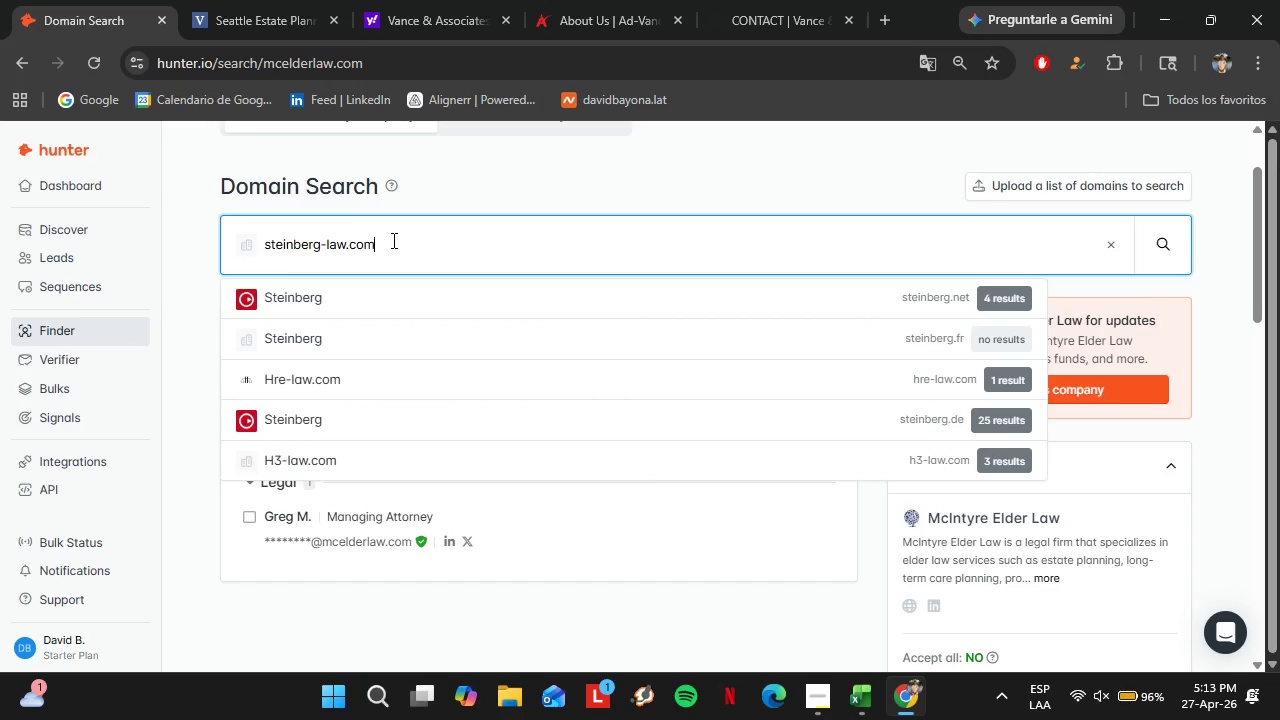 
key(Enter)
 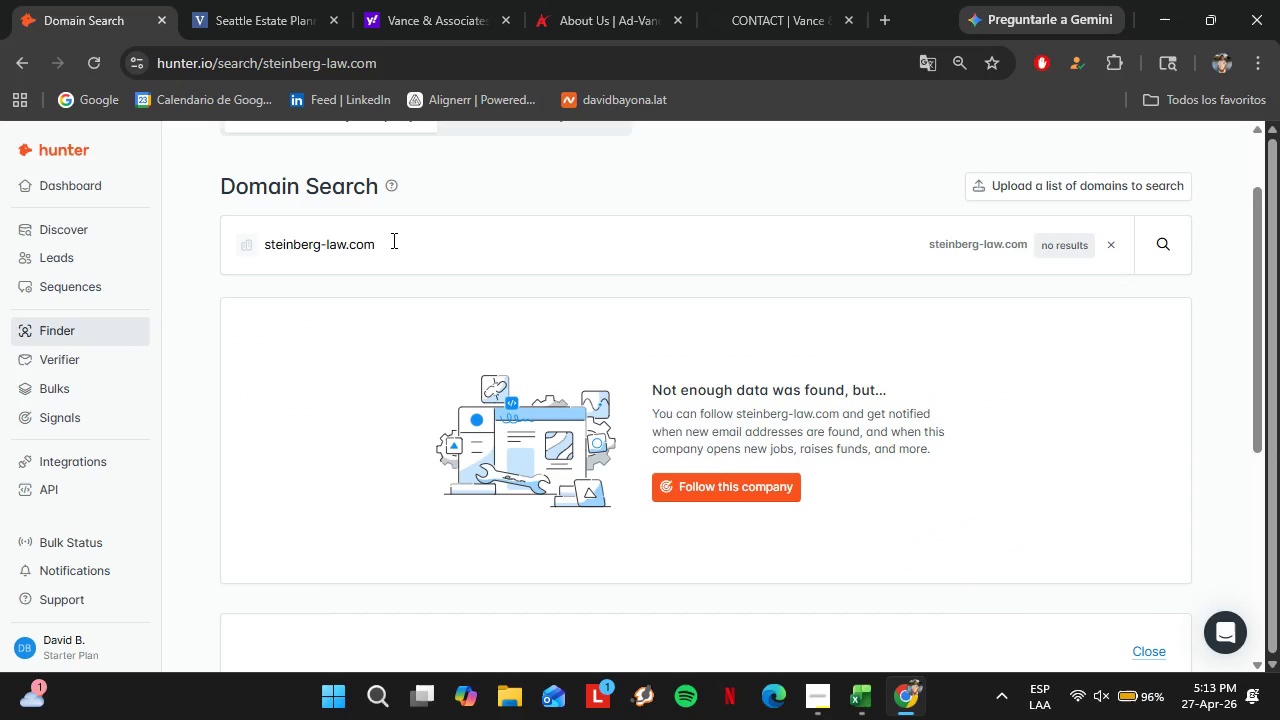 
left_click_drag(start_coordinate=[392, 240], to_coordinate=[239, 230])
 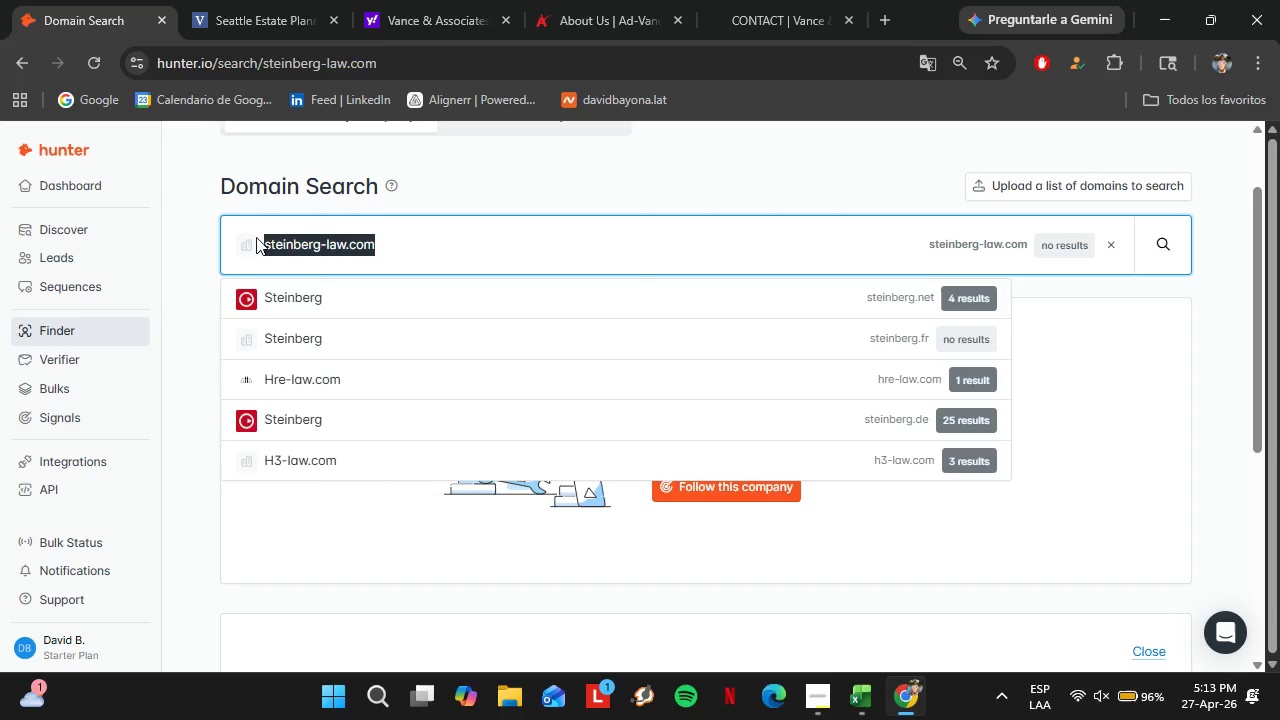 
type(mosheslaw.com)
 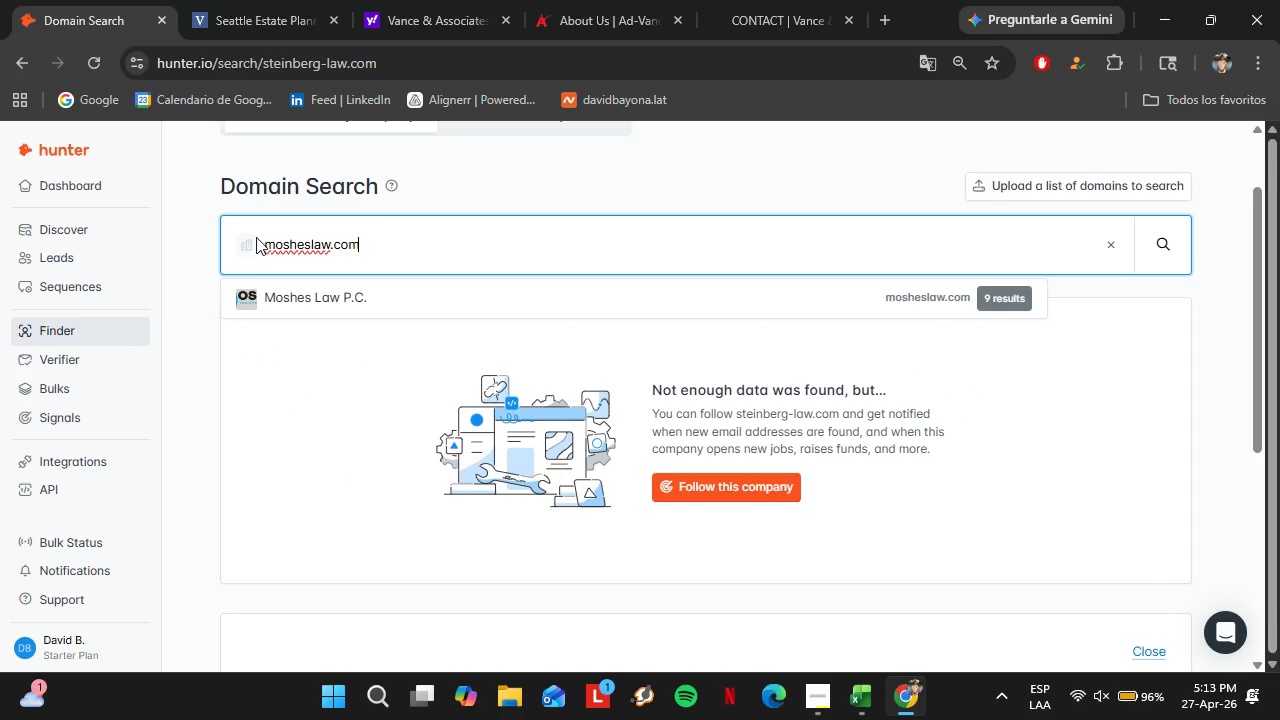 
key(Enter)
 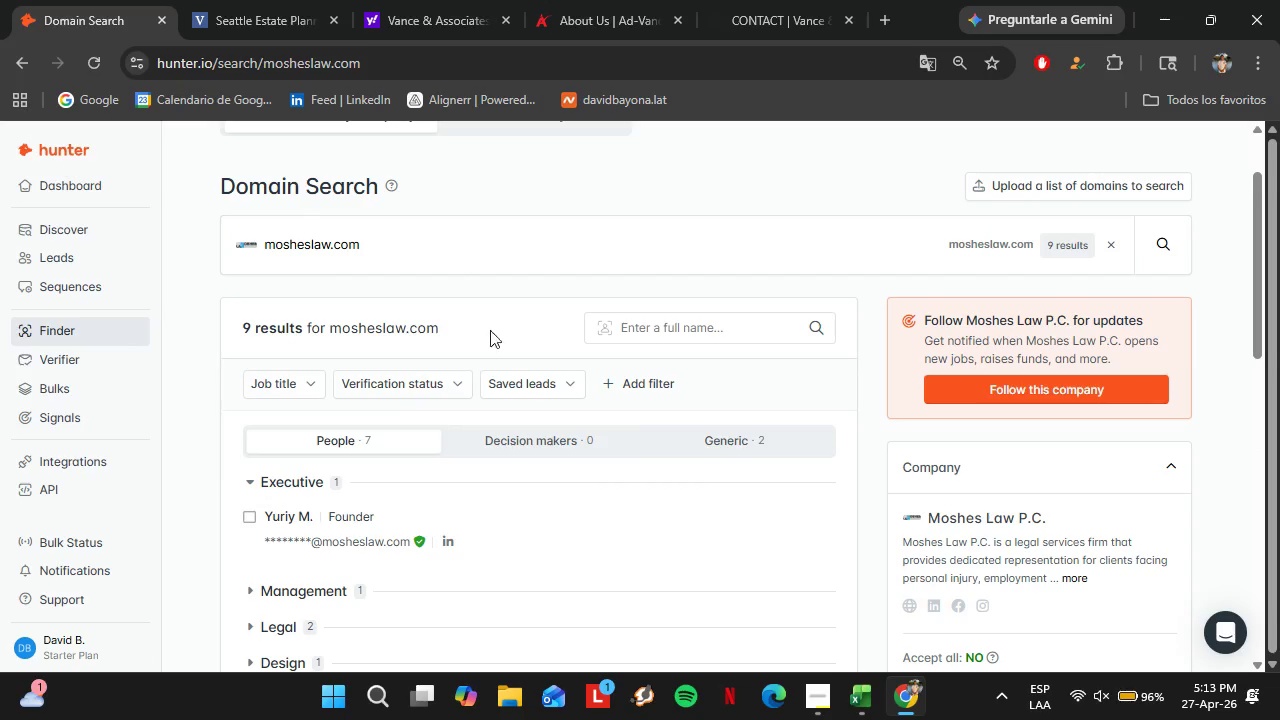 
scroll: coordinate [527, 349], scroll_direction: down, amount: 2.0
 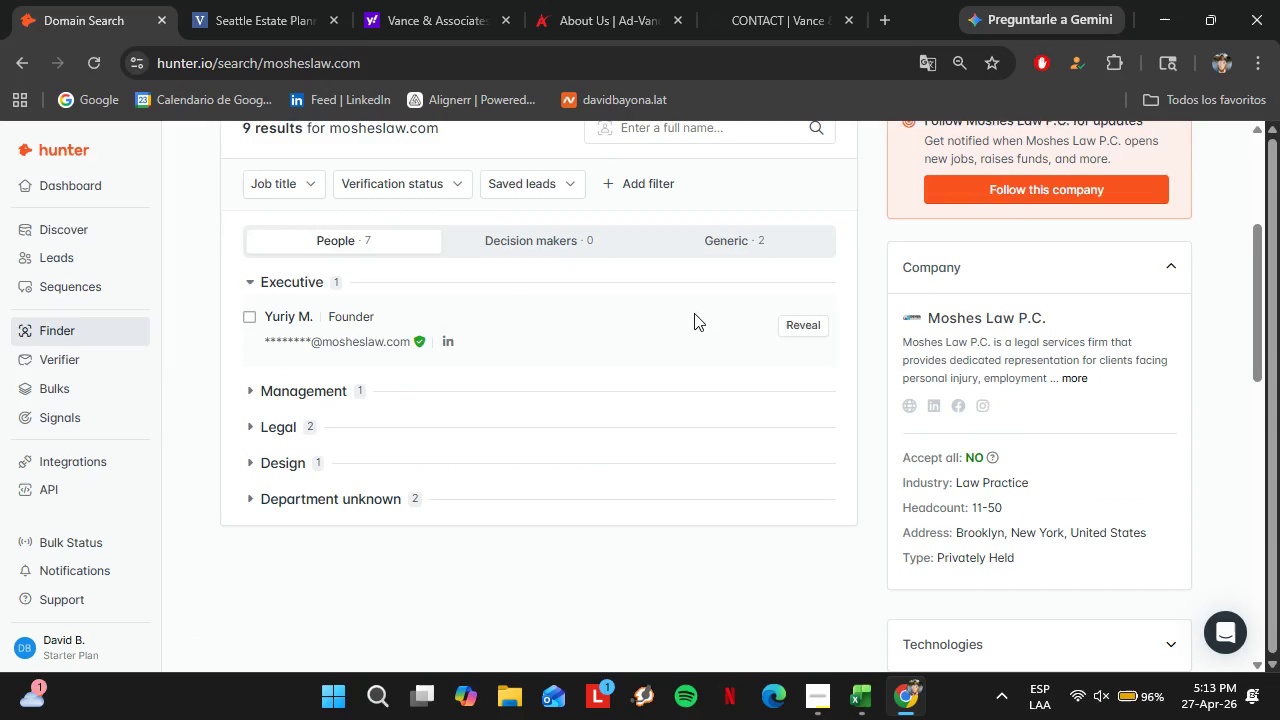 
left_click([810, 329])
 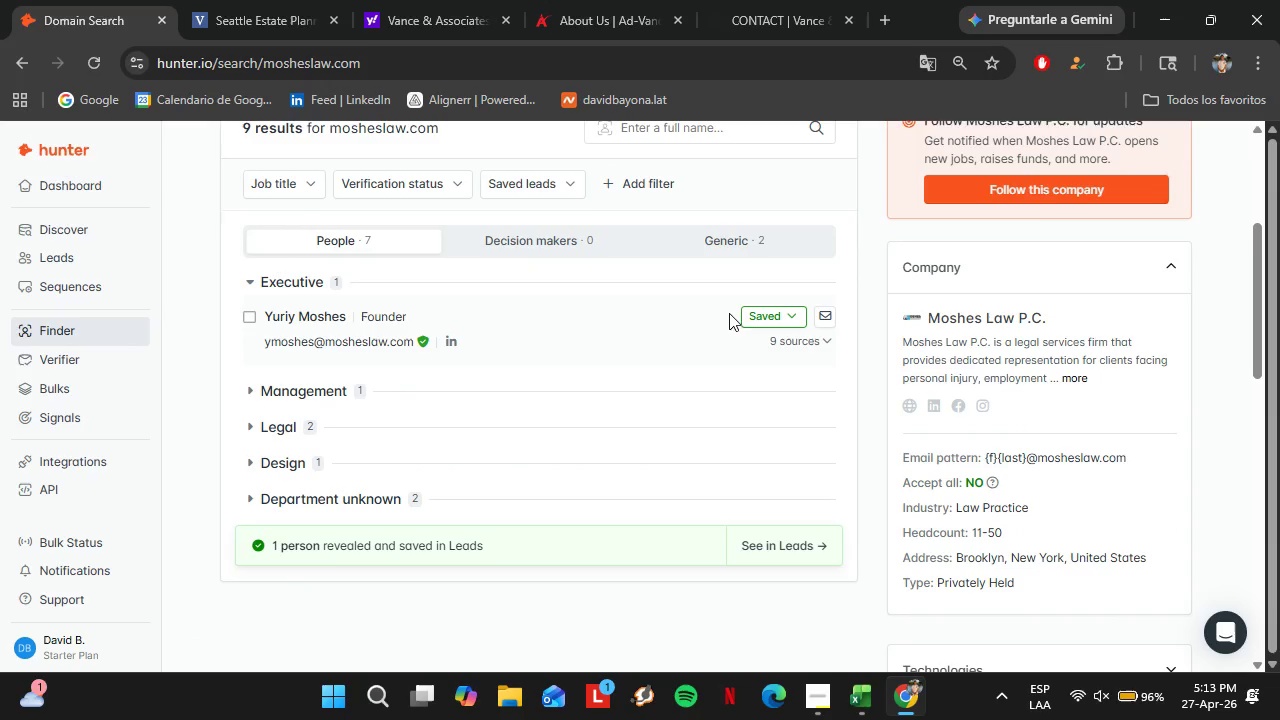 
left_click([780, 315])
 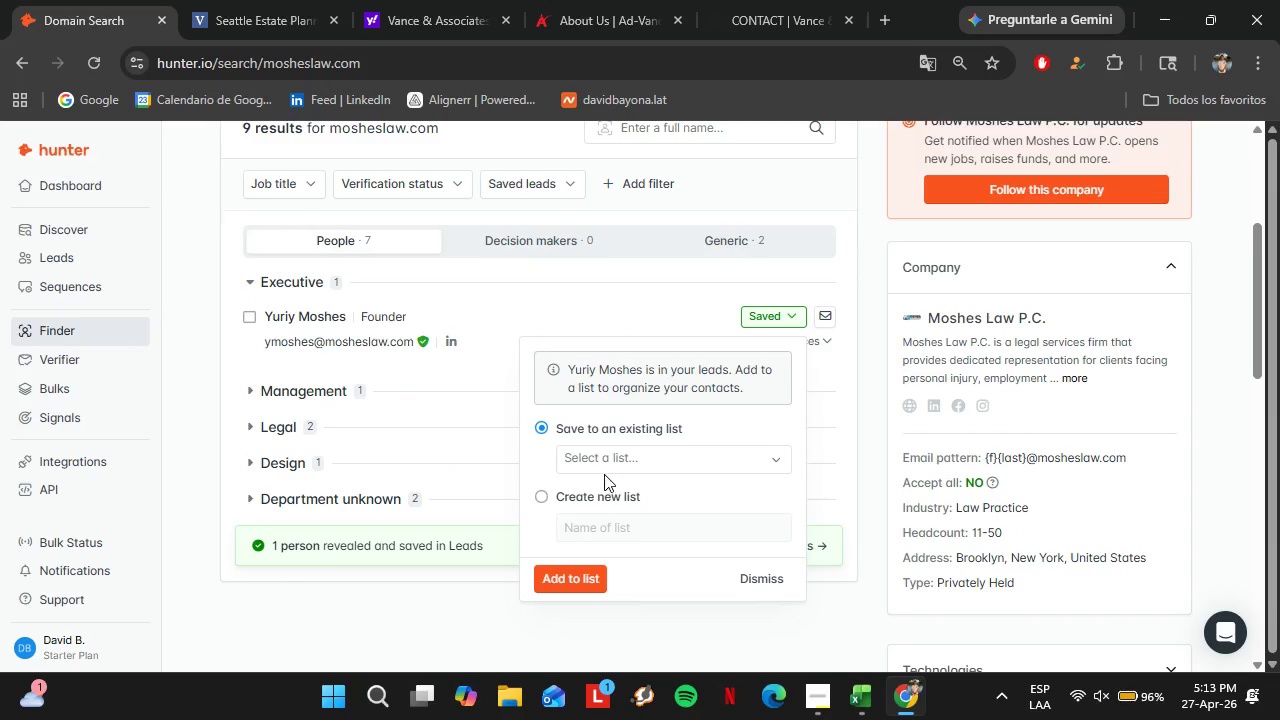 
left_click([604, 469])
 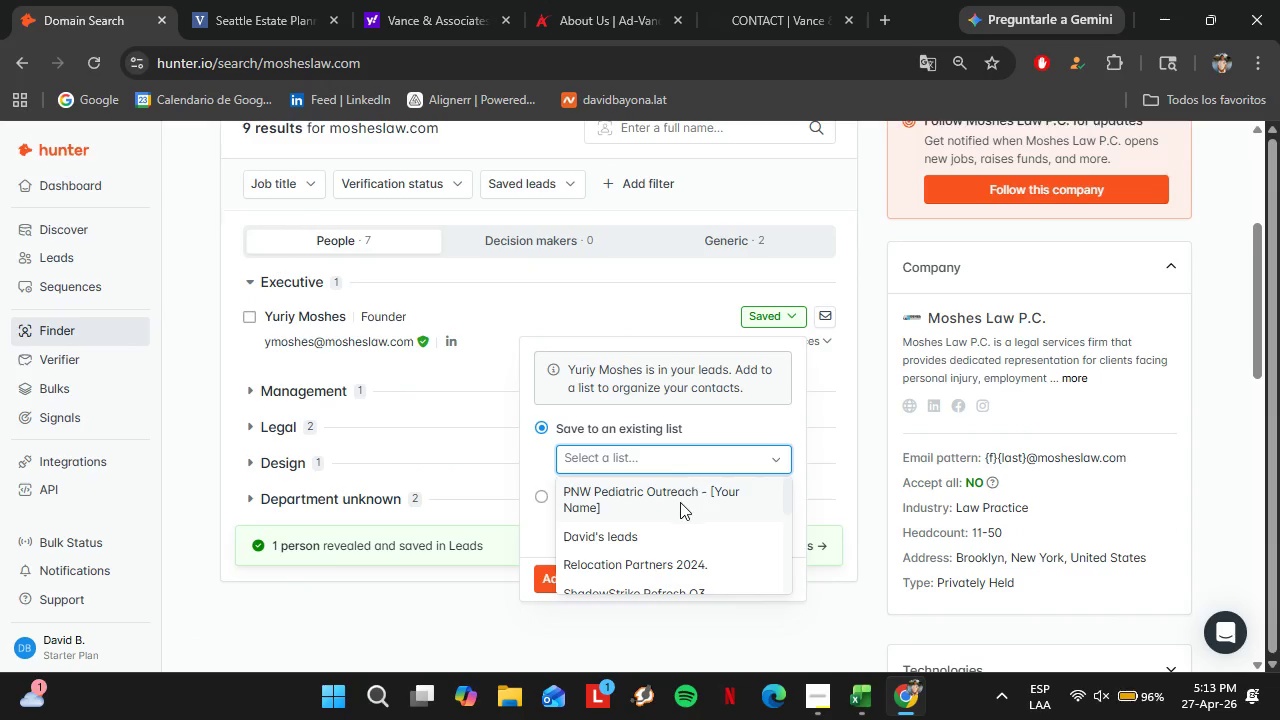 
scroll: coordinate [678, 503], scroll_direction: down, amount: 6.0
 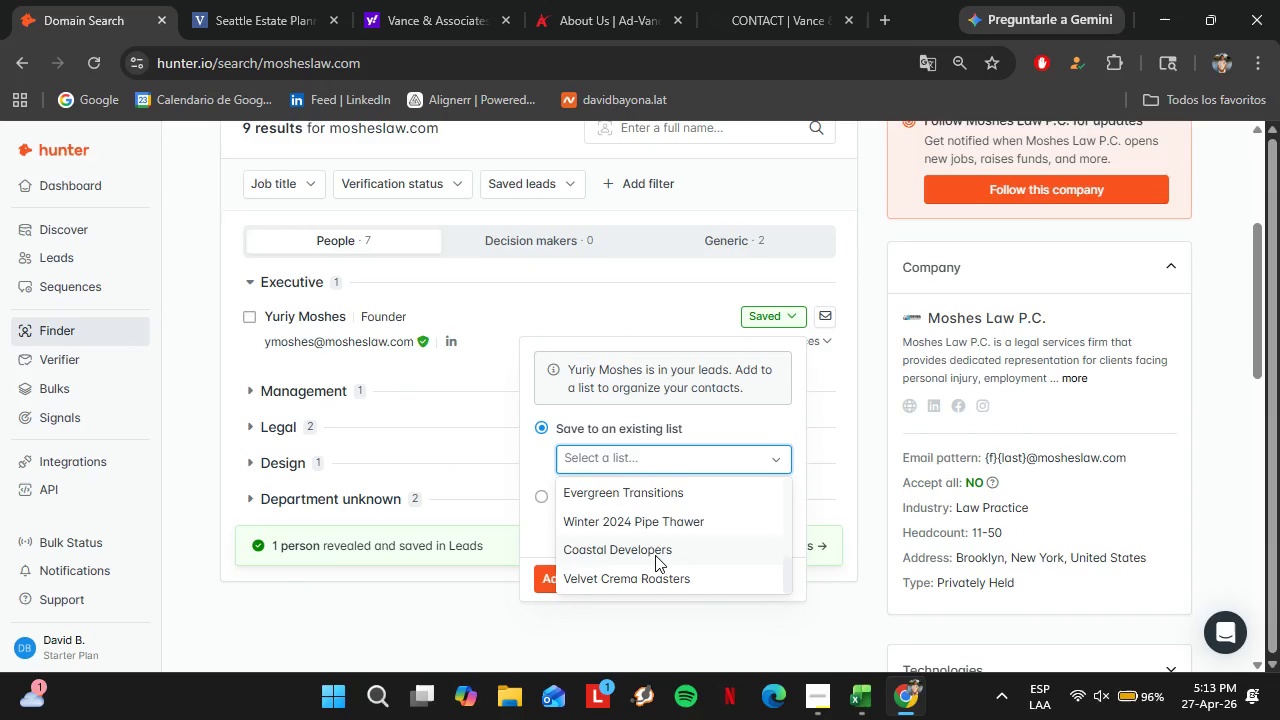 
scroll: coordinate [655, 554], scroll_direction: up, amount: 1.0
 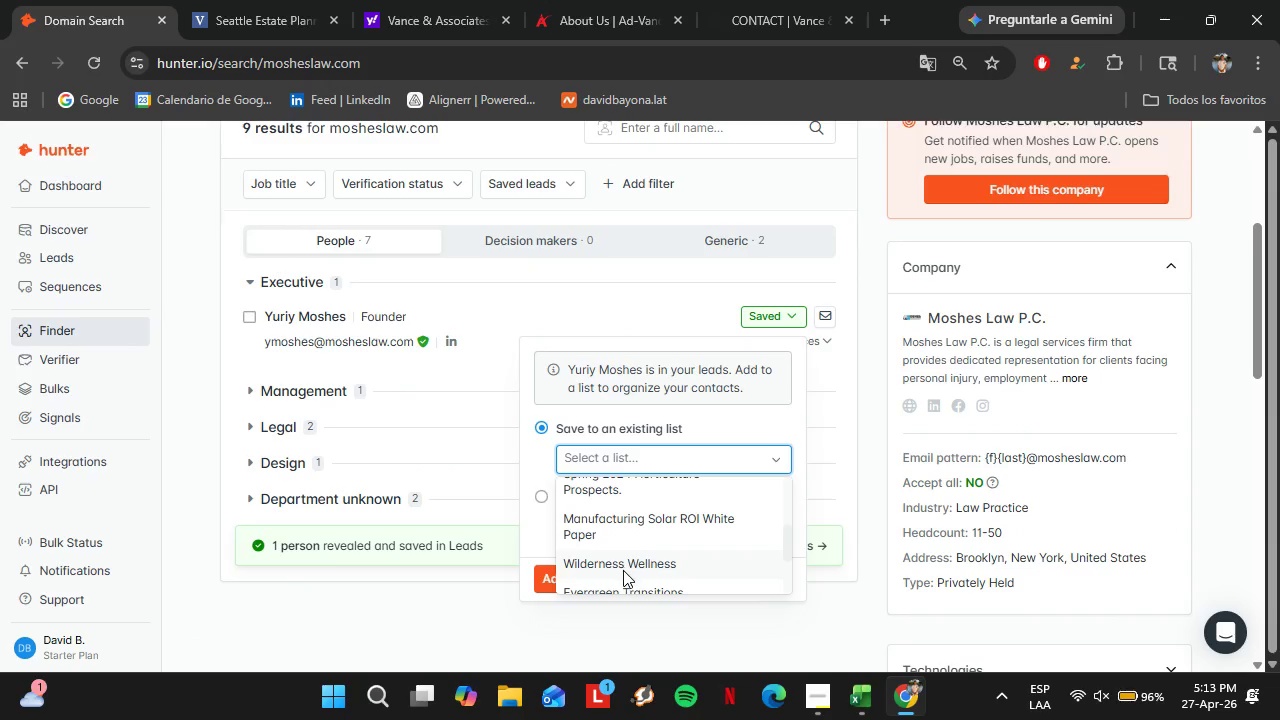 
scroll: coordinate [627, 570], scroll_direction: down, amount: 1.0
 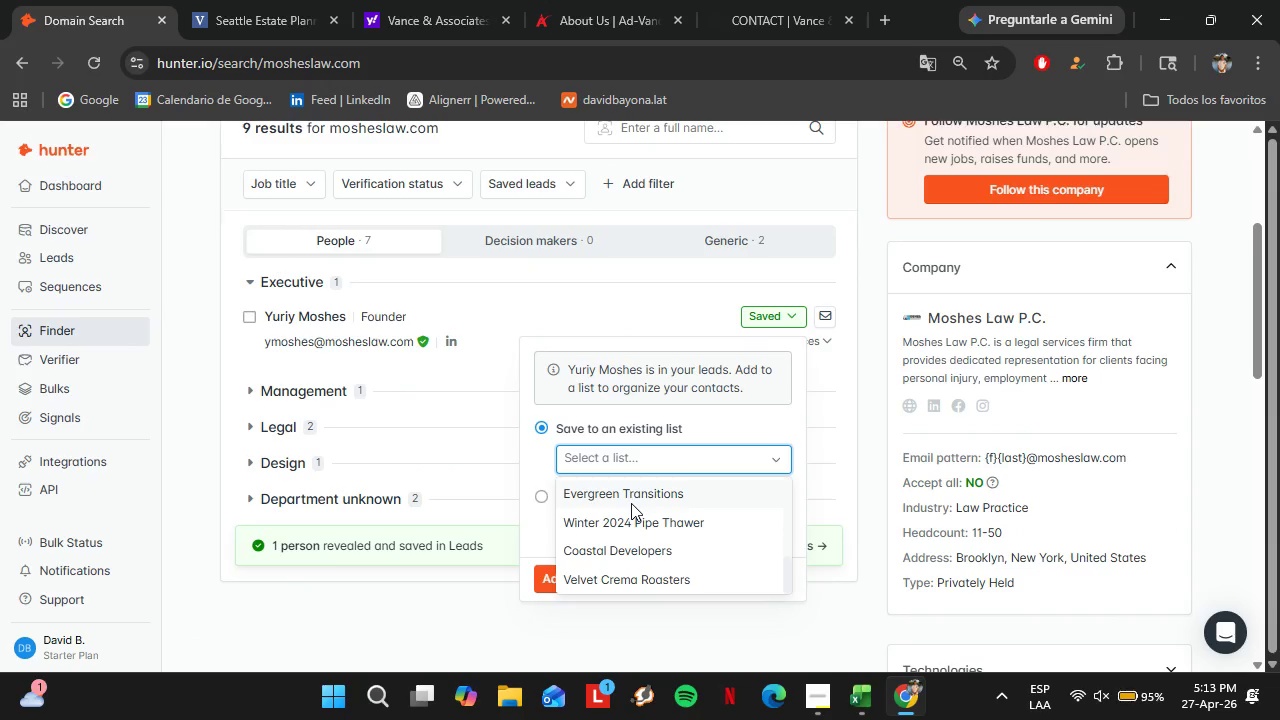 
left_click([621, 494])
 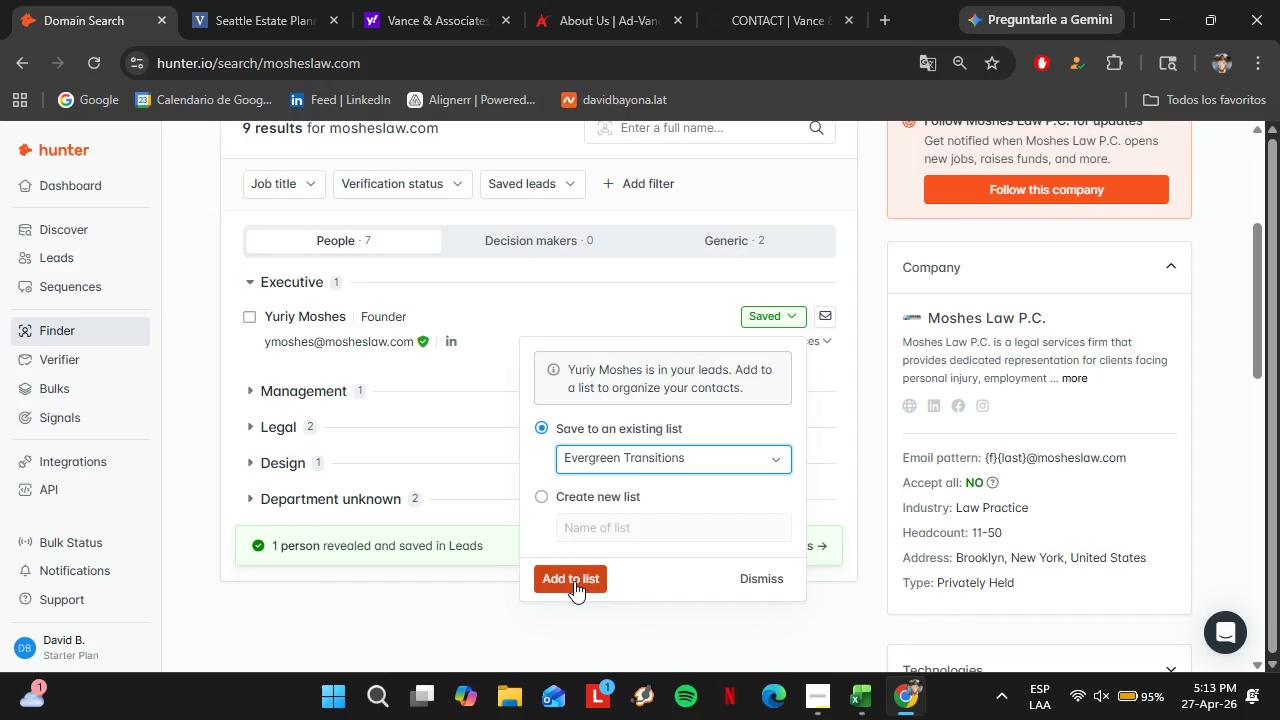 
left_click([580, 576])
 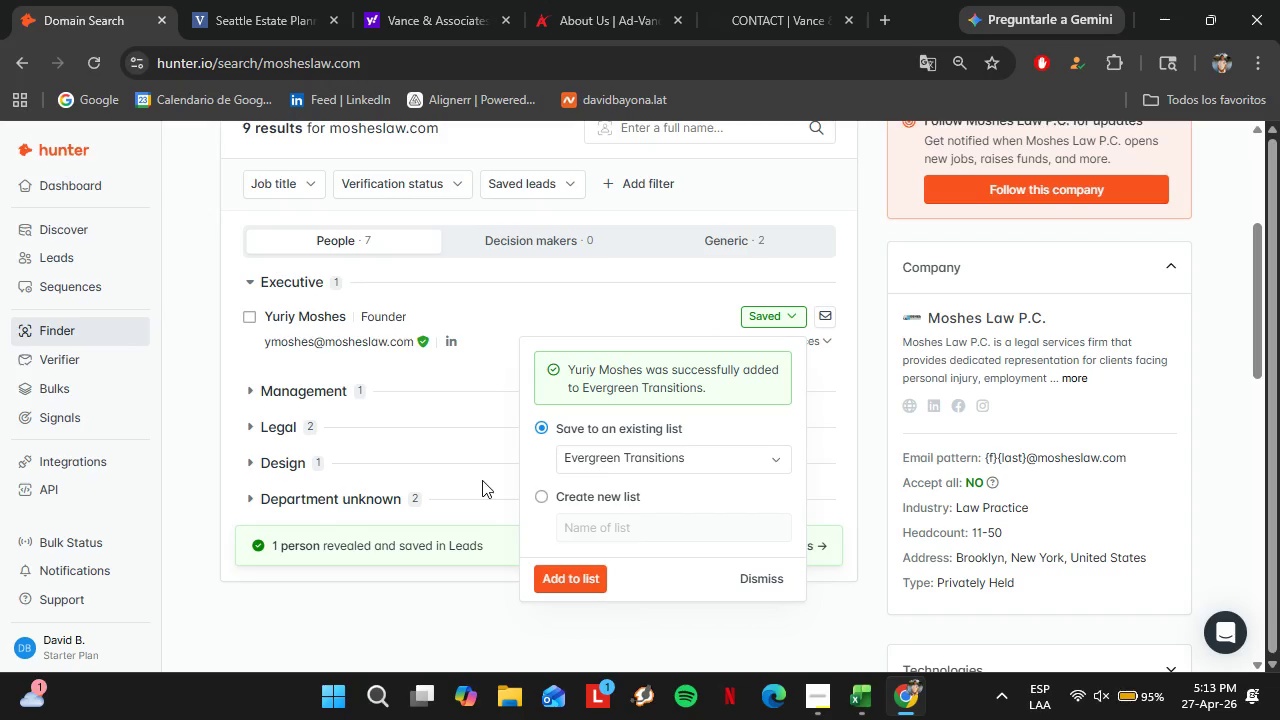 
scroll: coordinate [506, 462], scroll_direction: up, amount: 2.0
 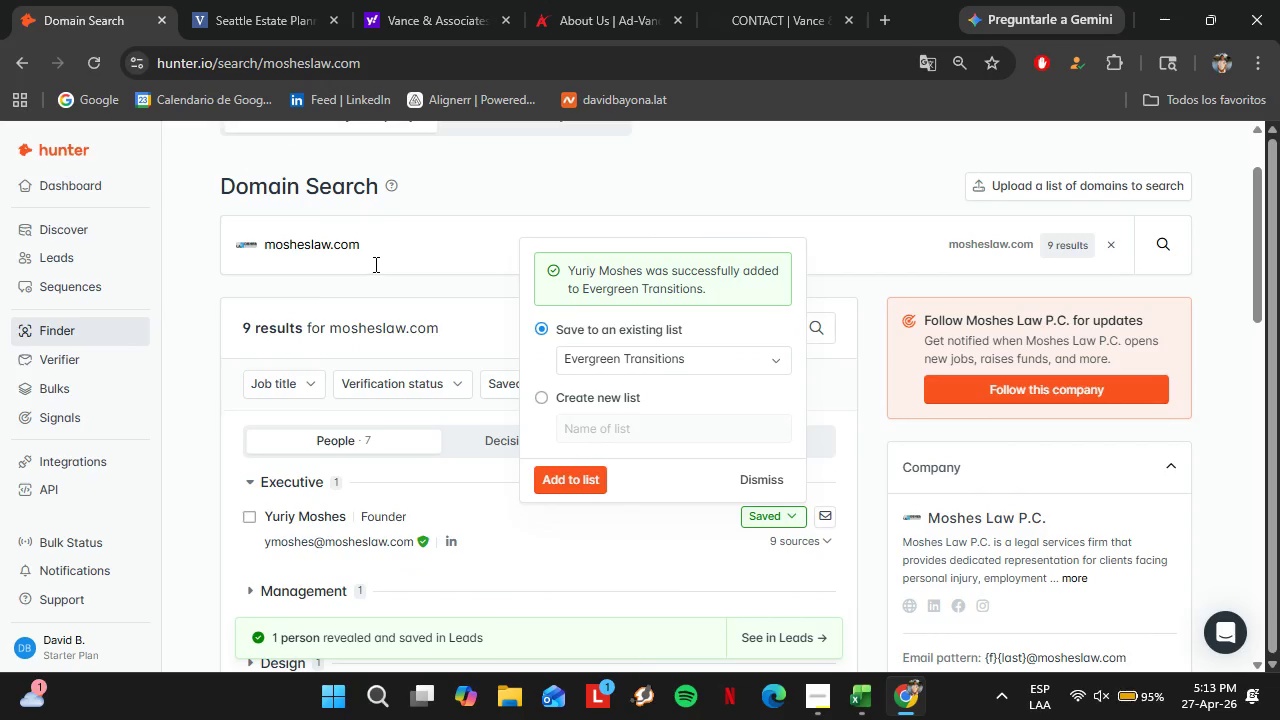 
left_click_drag(start_coordinate=[374, 259], to_coordinate=[238, 253])
 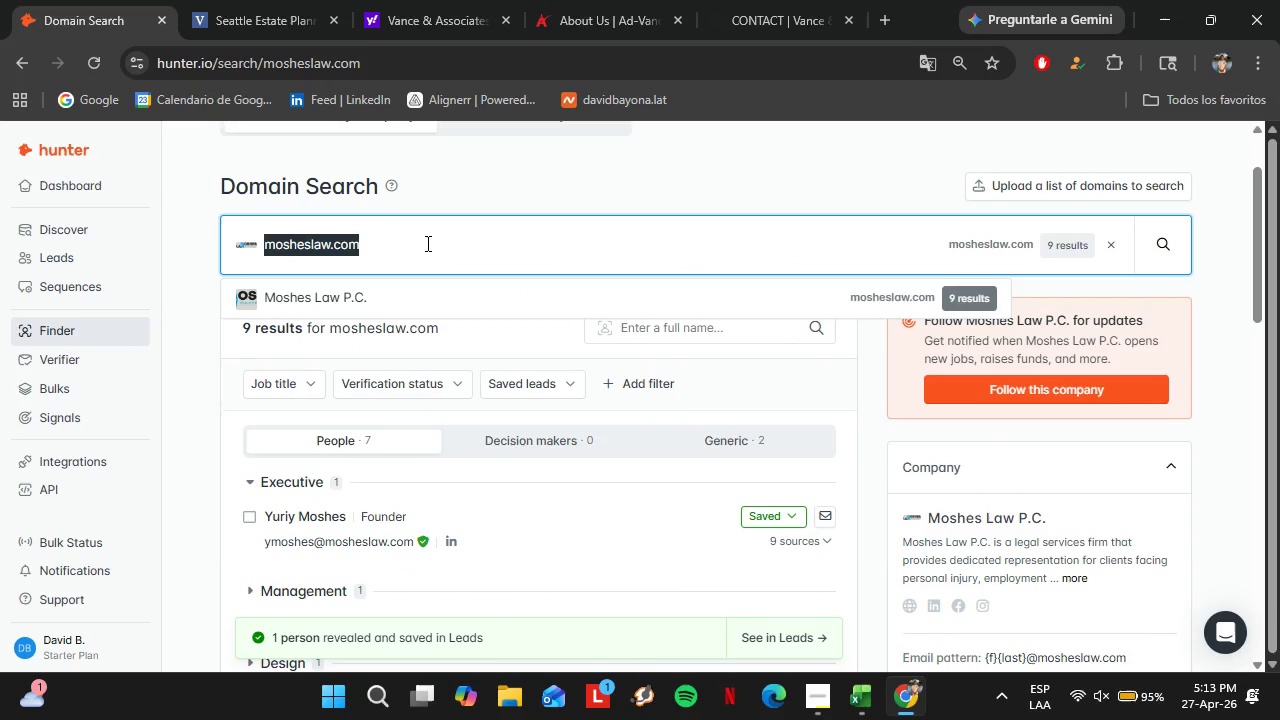 
wait(8.02)
 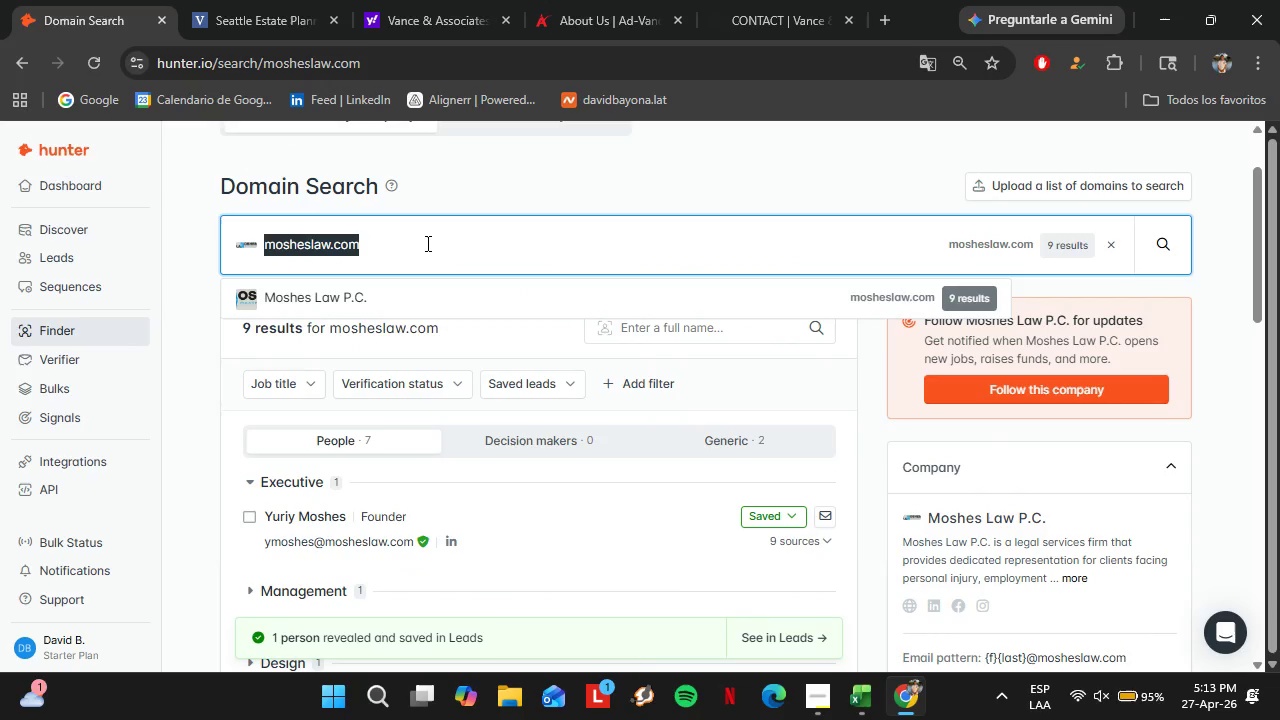 
type(pam)
key(Backspace)
type(nkau)
 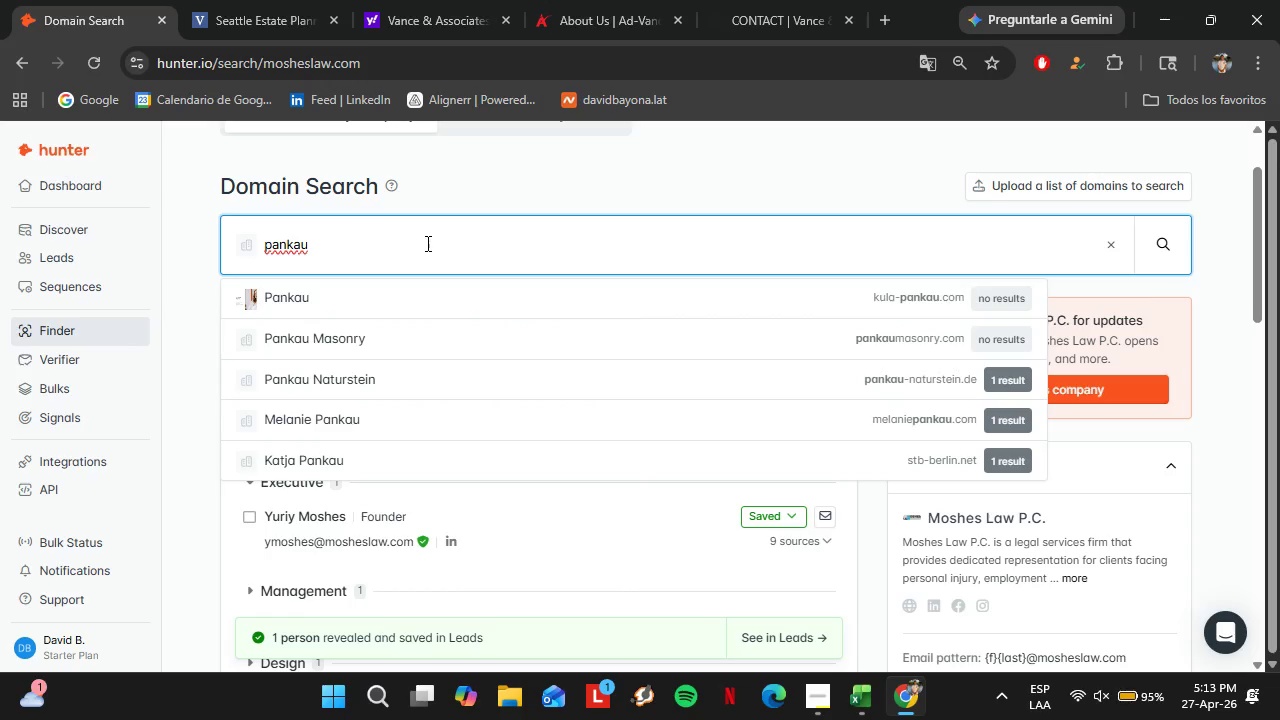 
wait(8.97)
 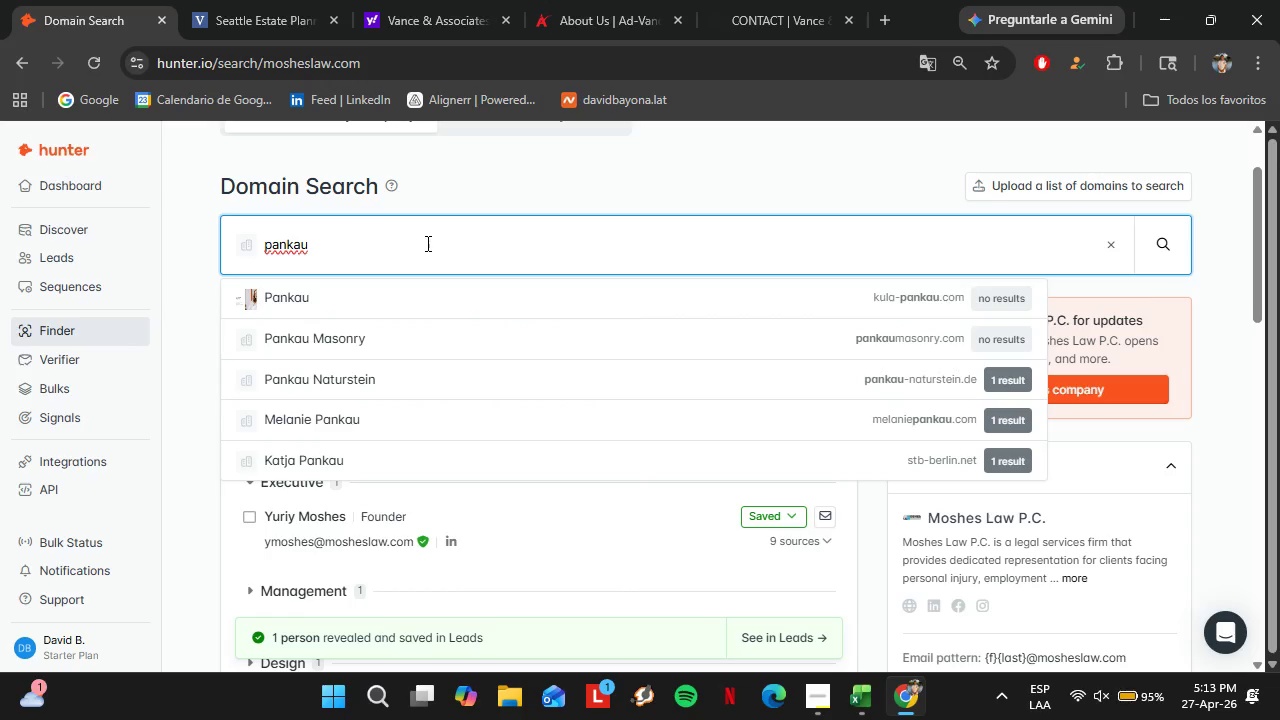 
type(skilawfirm)
 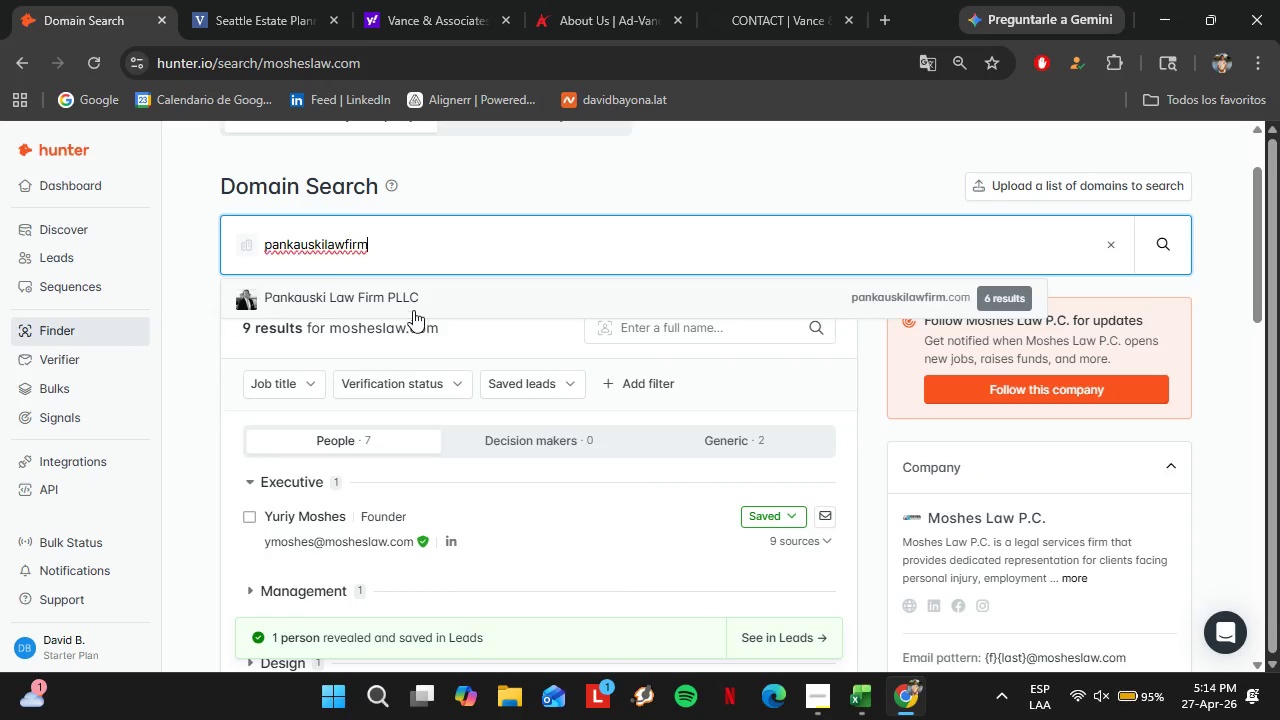 
left_click([404, 300])
 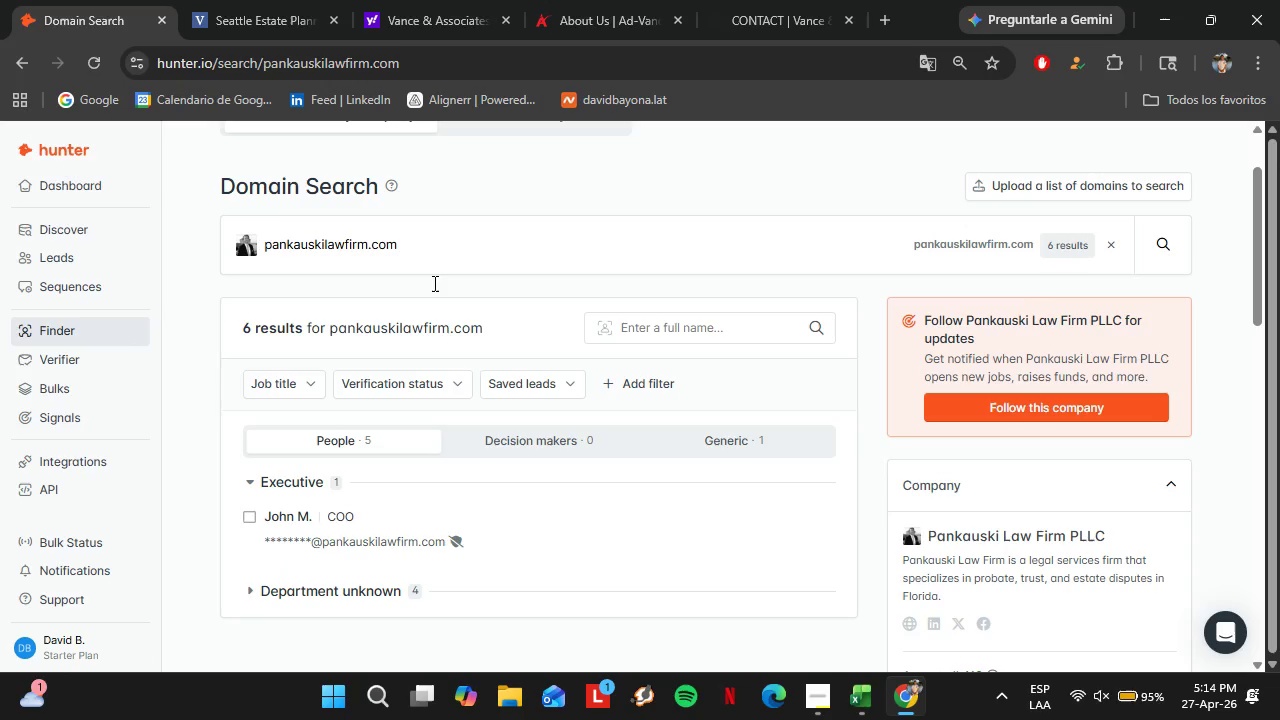 
left_click([335, 584])
 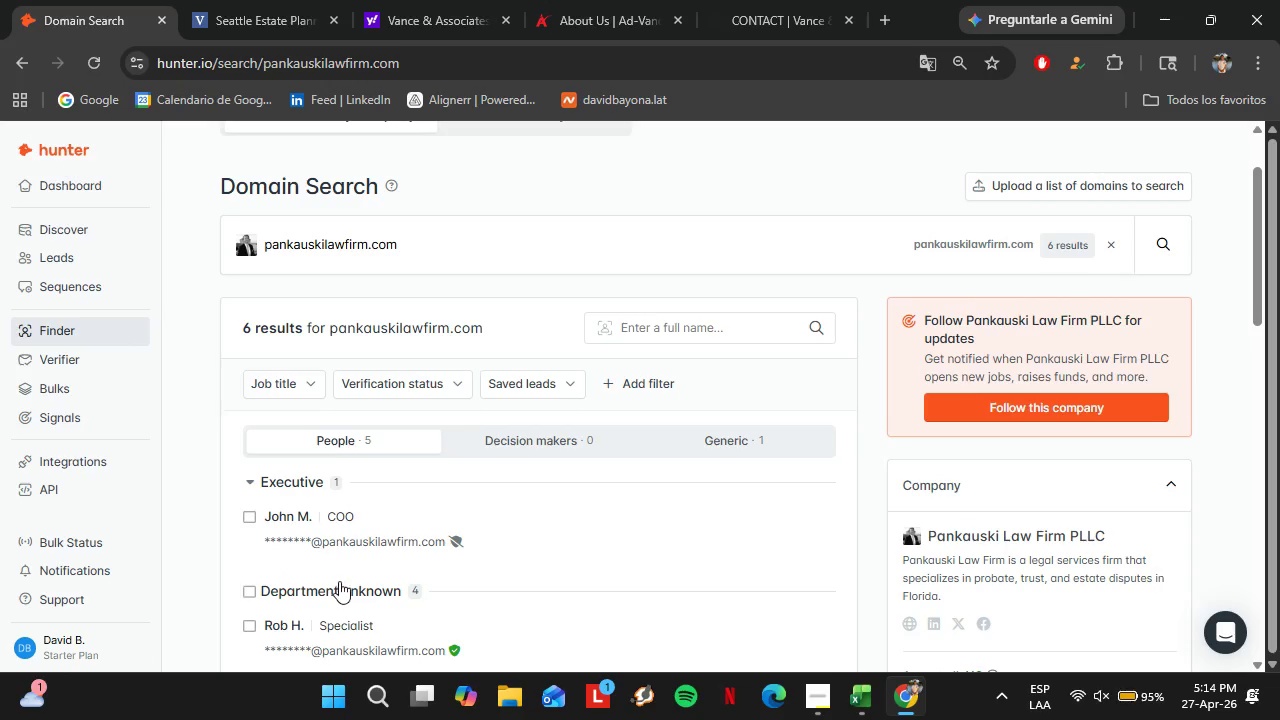 
scroll: coordinate [341, 565], scroll_direction: down, amount: 2.0
 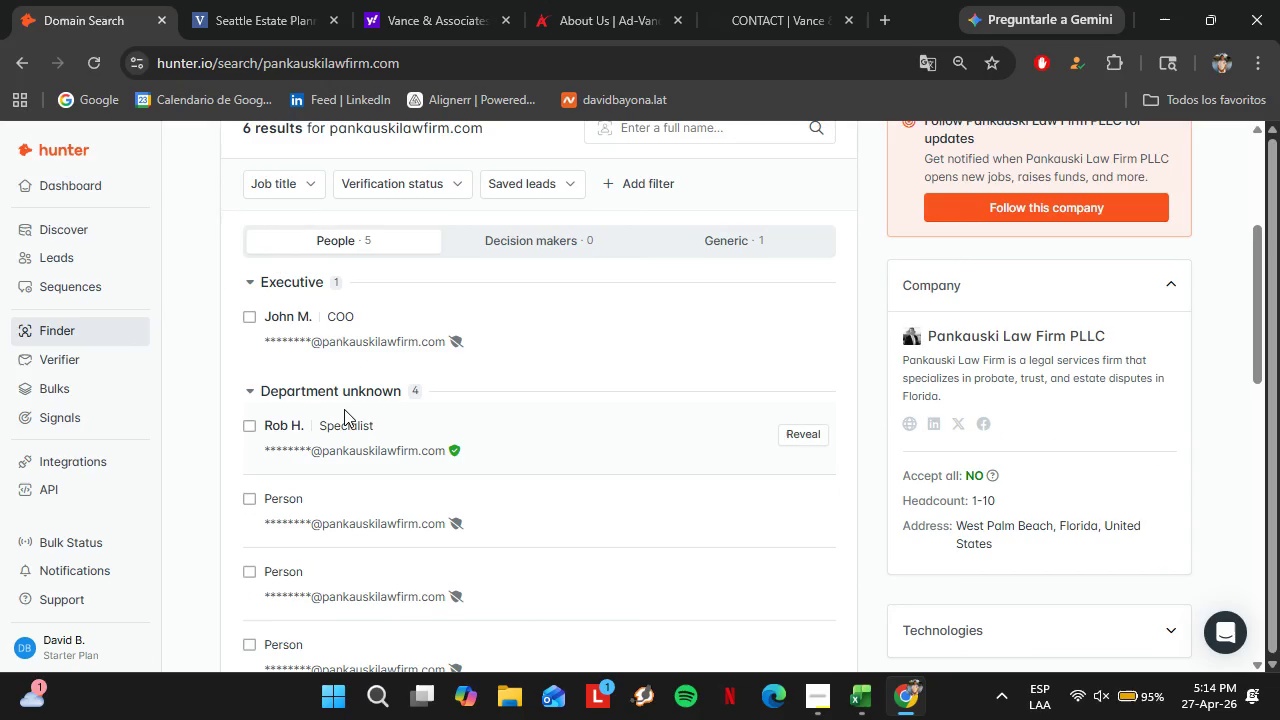 
left_click([336, 394])
 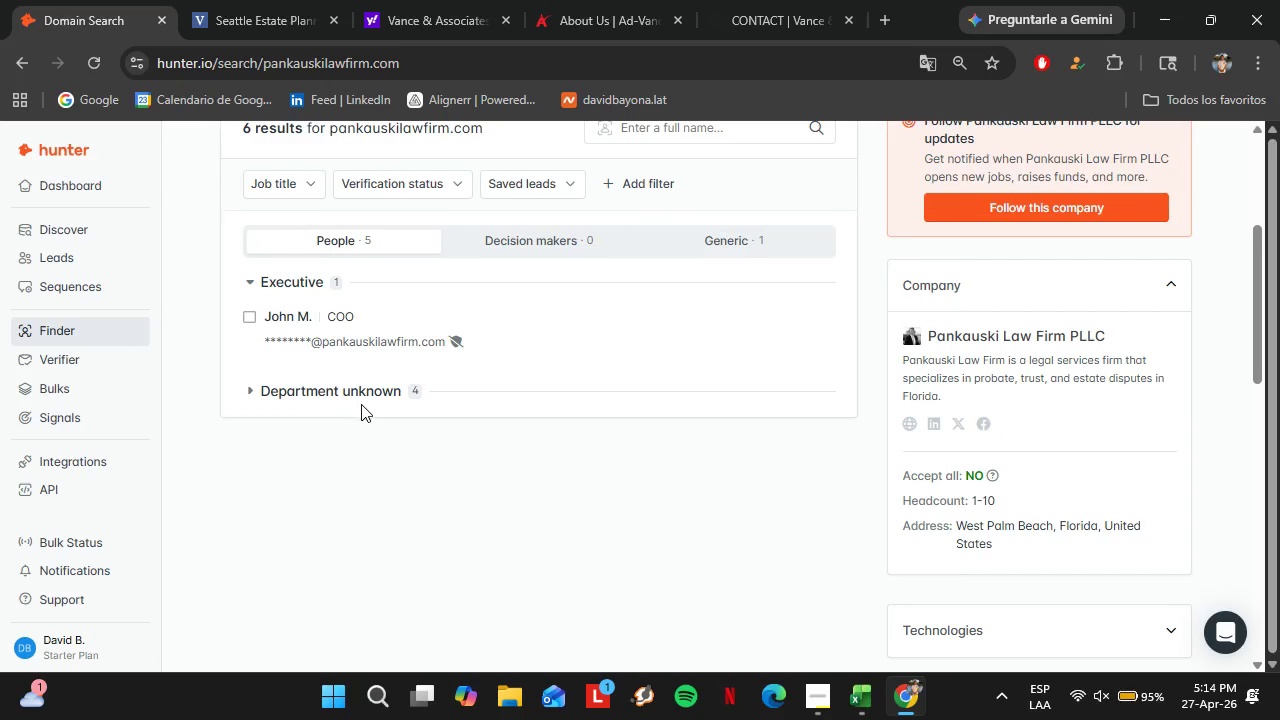 
scroll: coordinate [366, 400], scroll_direction: up, amount: 3.0
 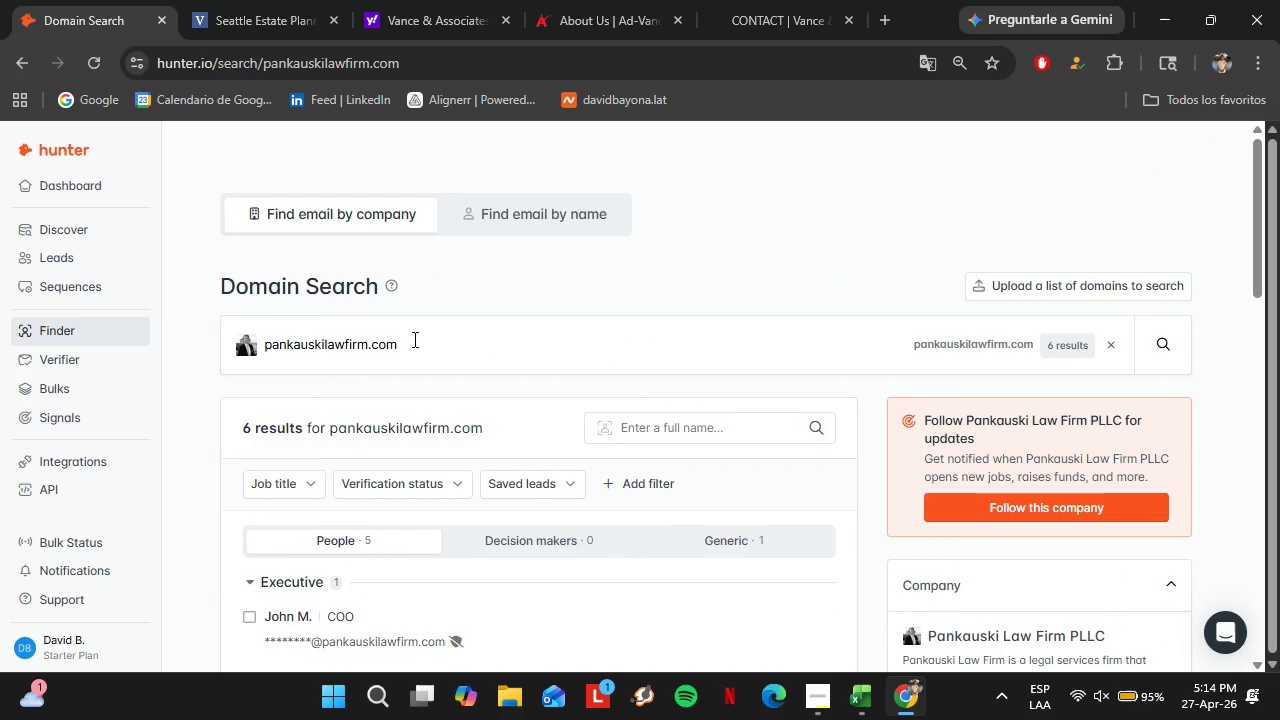 
left_click_drag(start_coordinate=[421, 331], to_coordinate=[256, 331])
 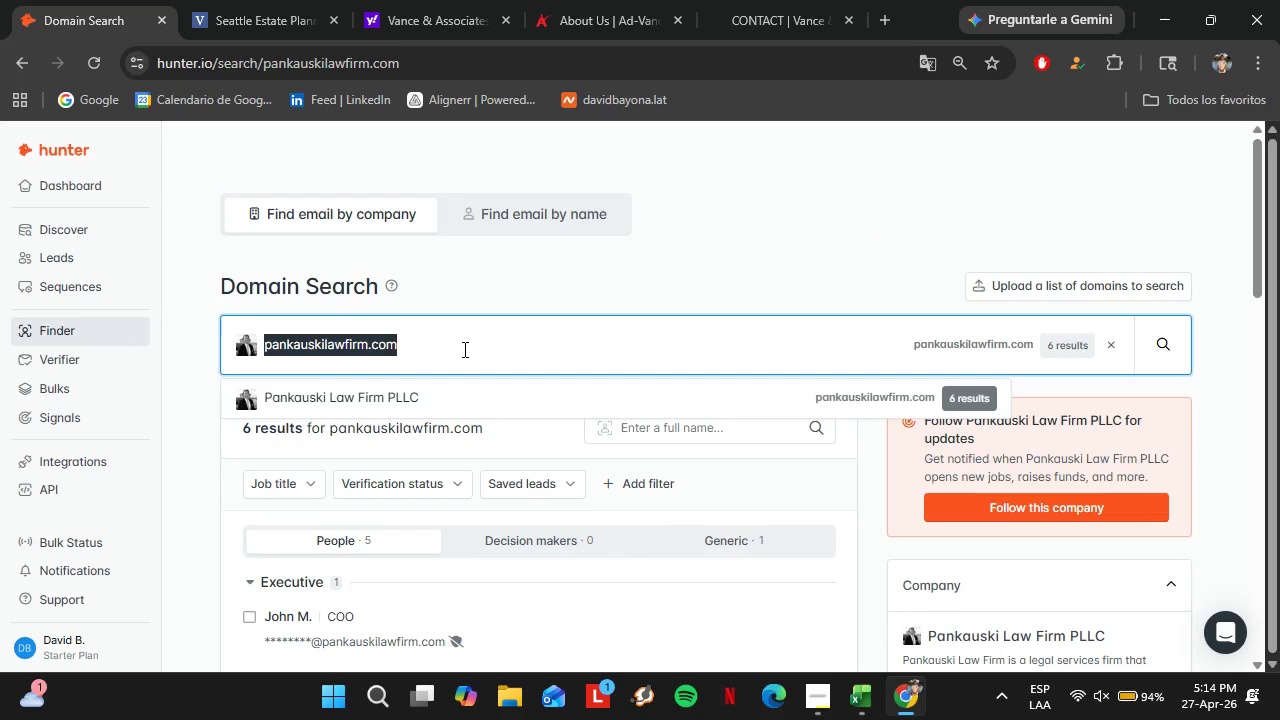 
type(brownandbro)
 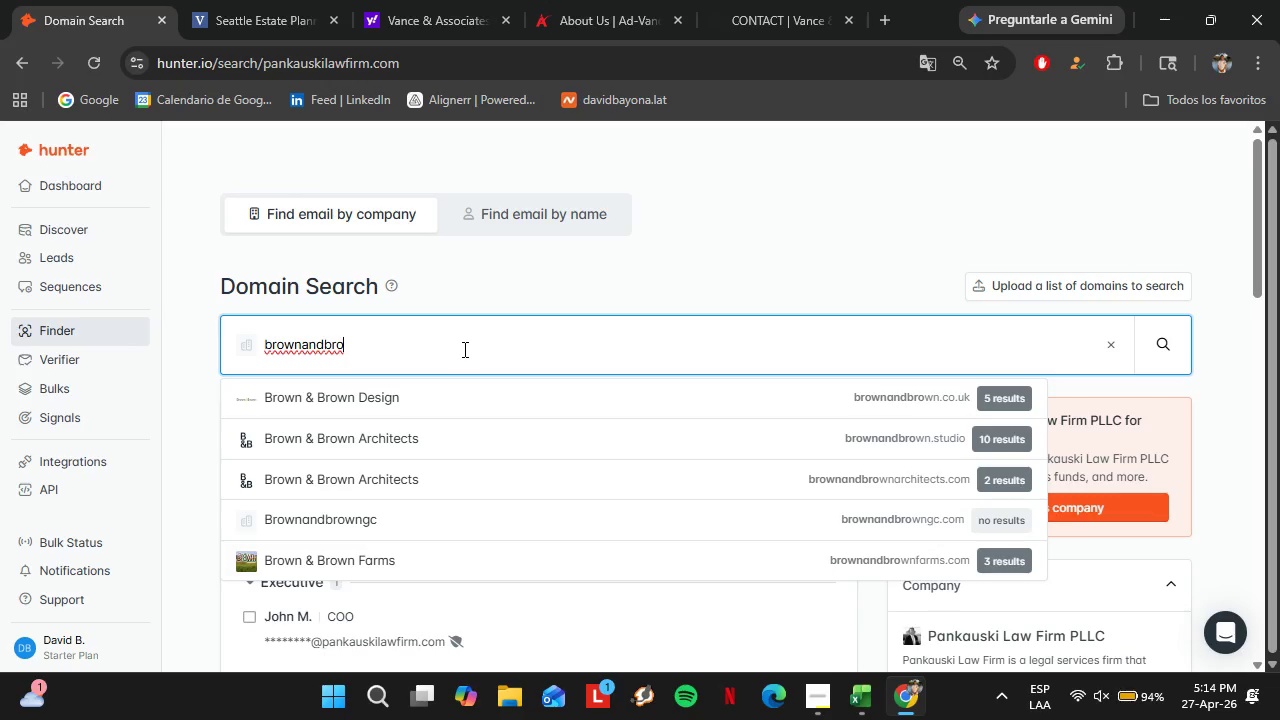 
wait(8.06)
 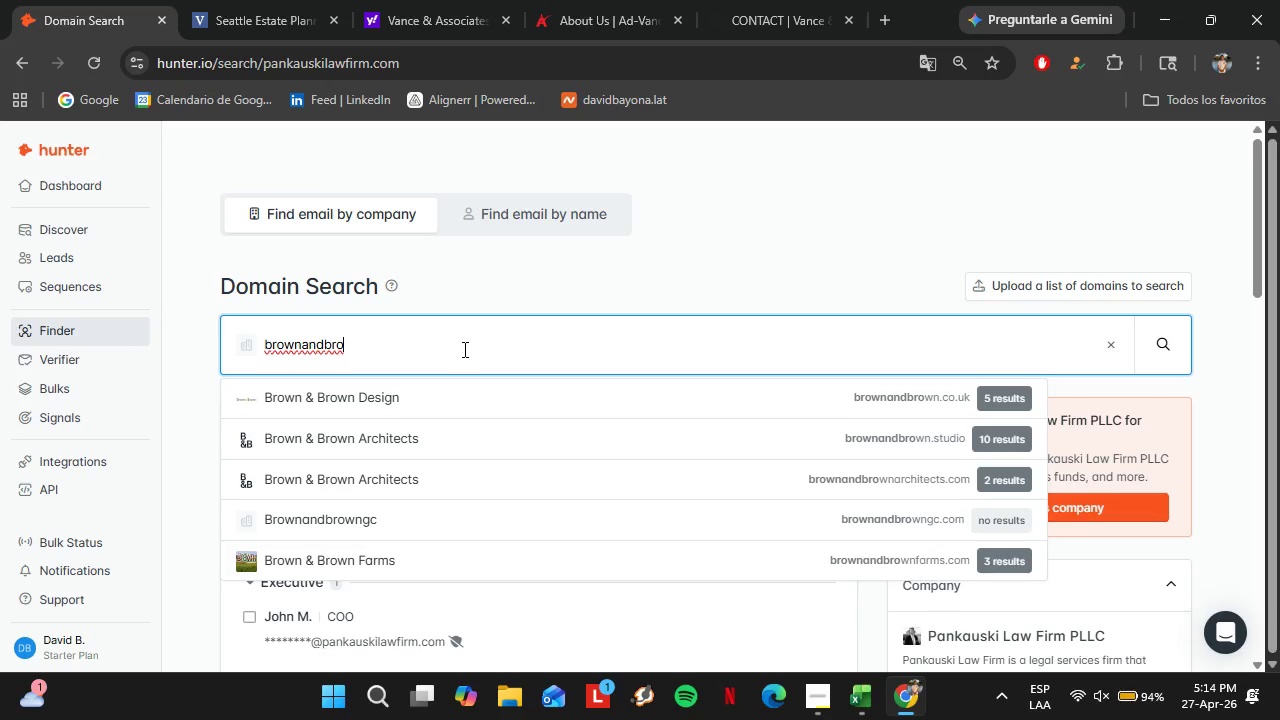 
type(wn)
 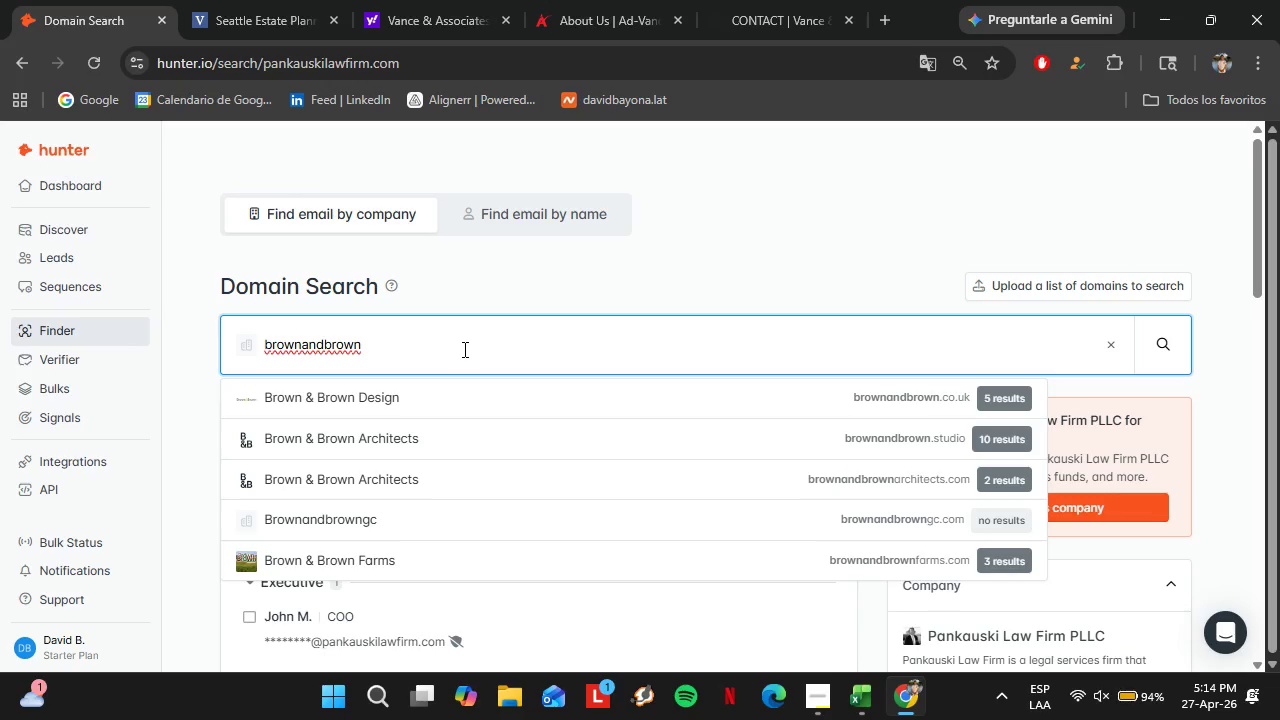 
type(law.com)
 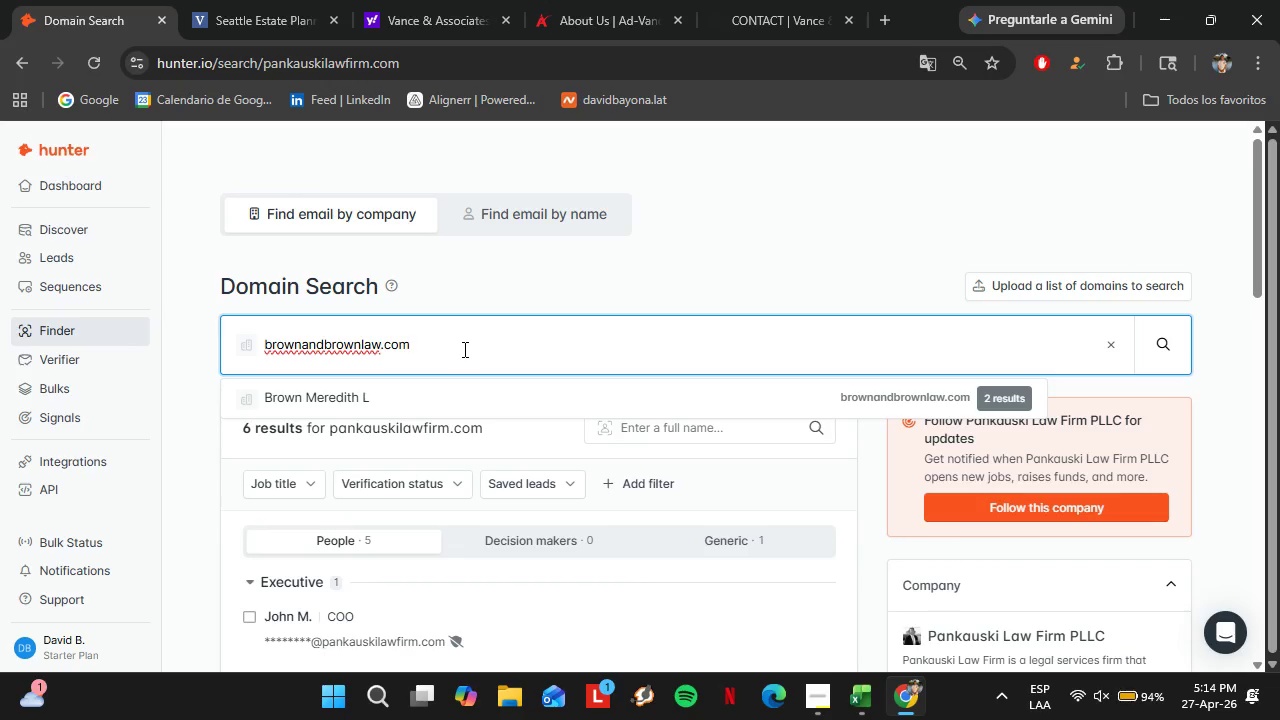 
key(Enter)
 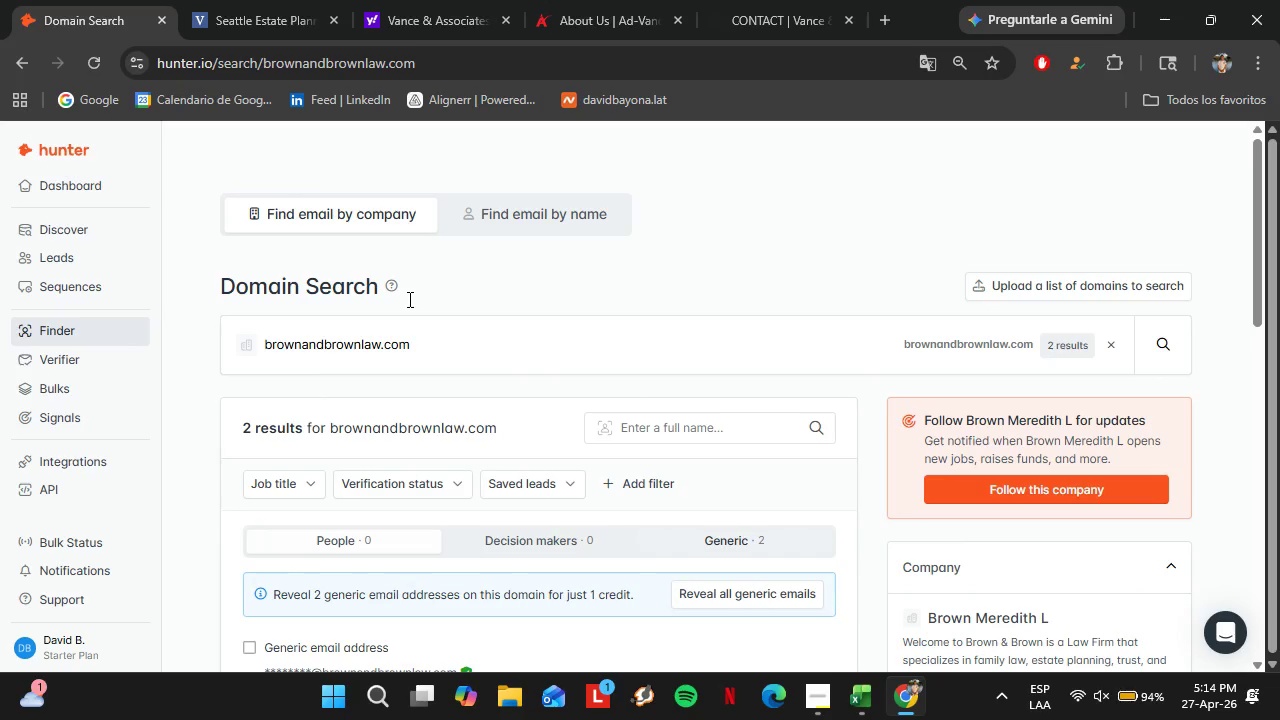 
scroll: coordinate [554, 345], scroll_direction: down, amount: 1.0
 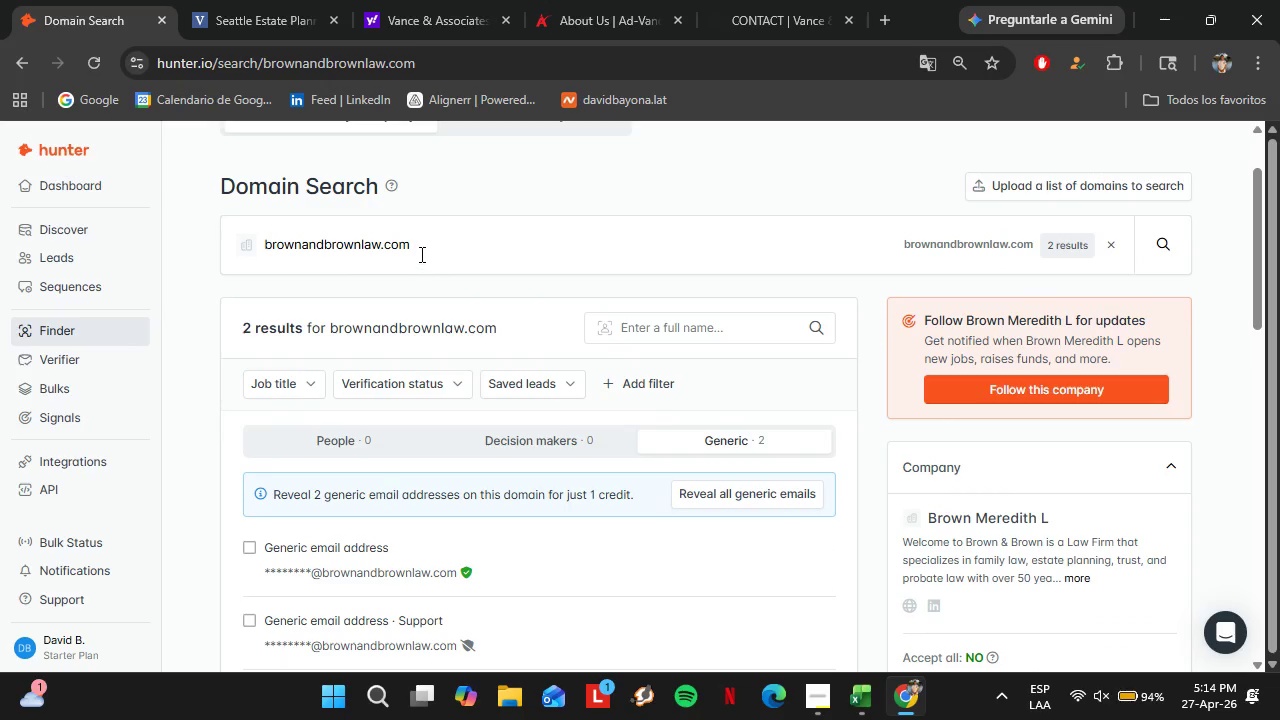 
left_click_drag(start_coordinate=[421, 251], to_coordinate=[252, 246])
 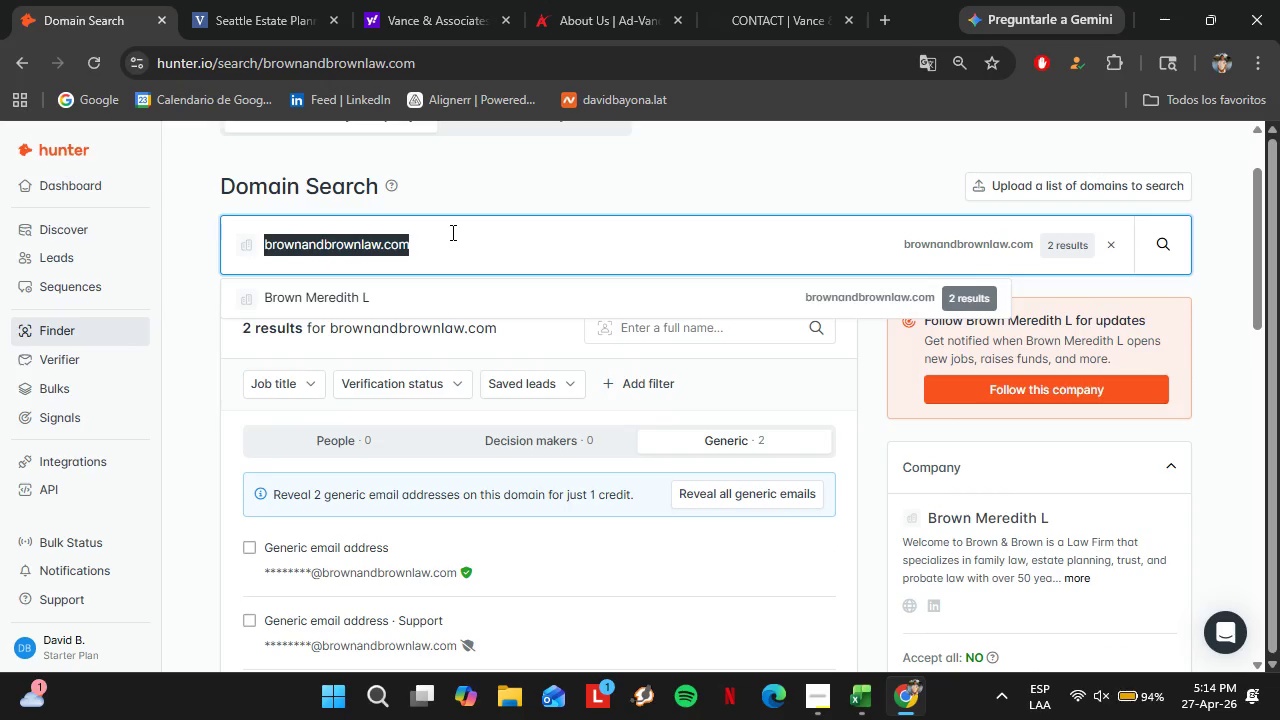 
type(heir)
 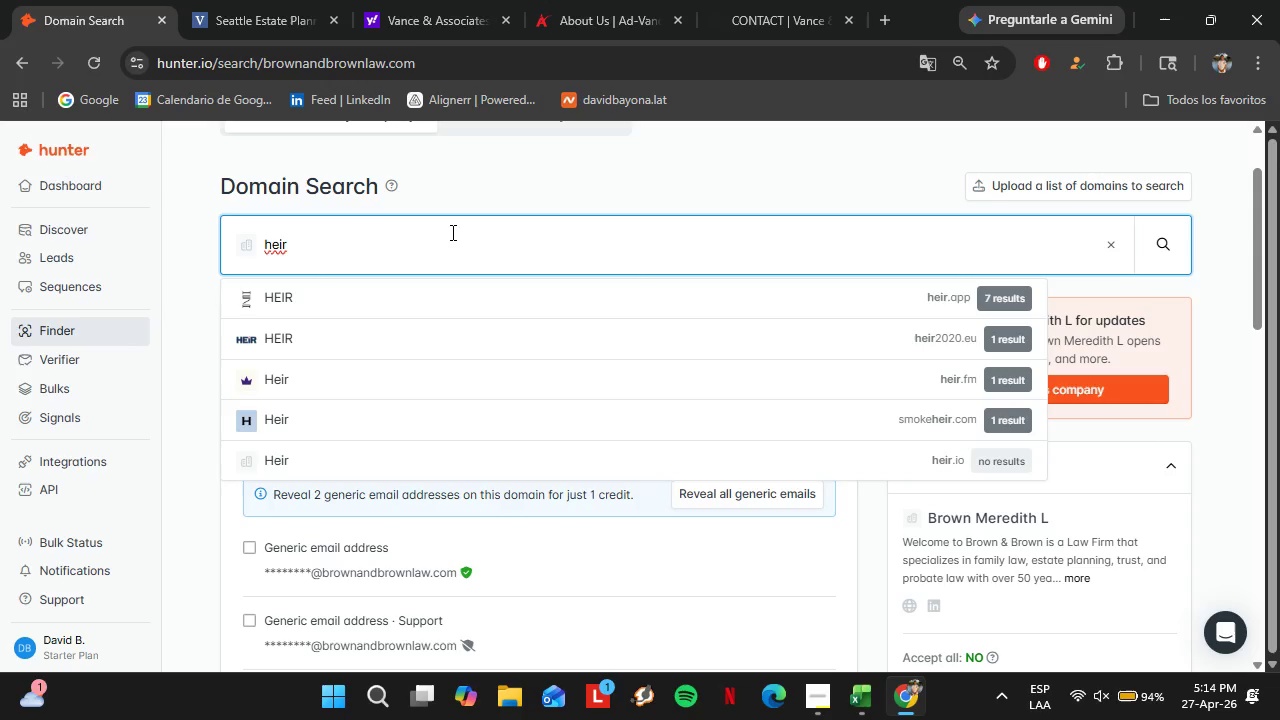 
type(slaw.com)
 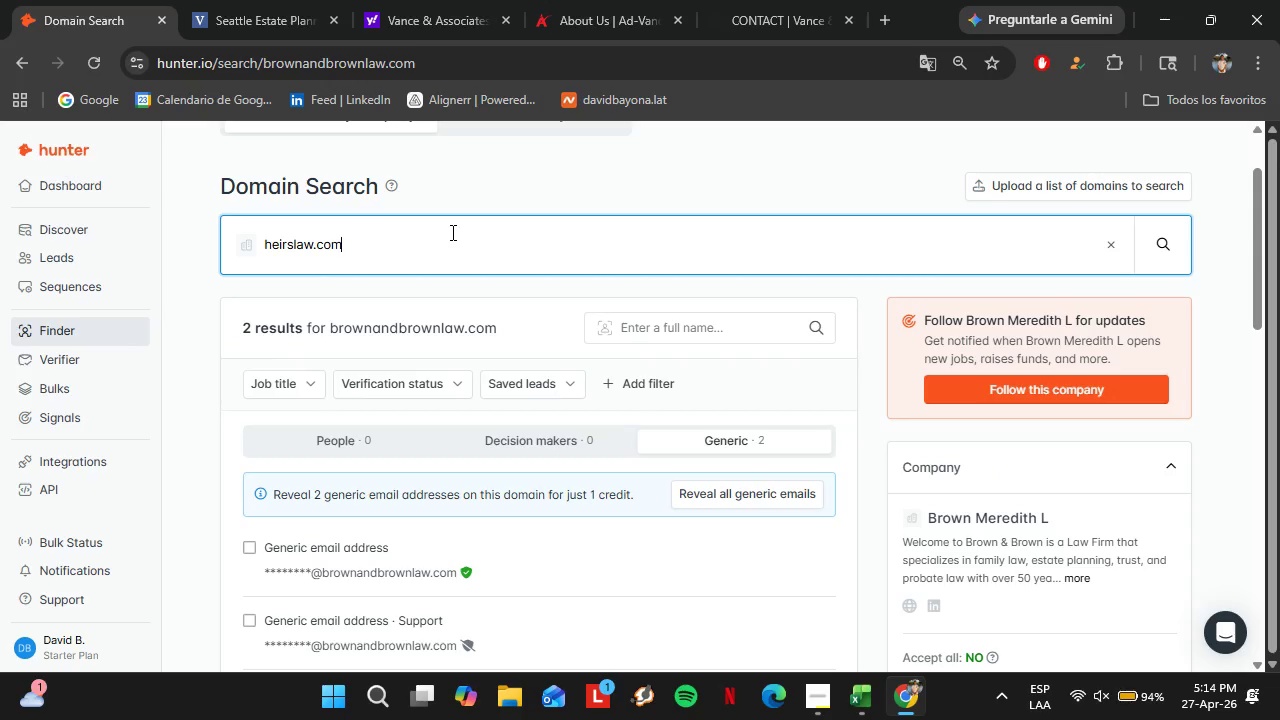 
hold_key(key=Backspace, duration=0.88)
 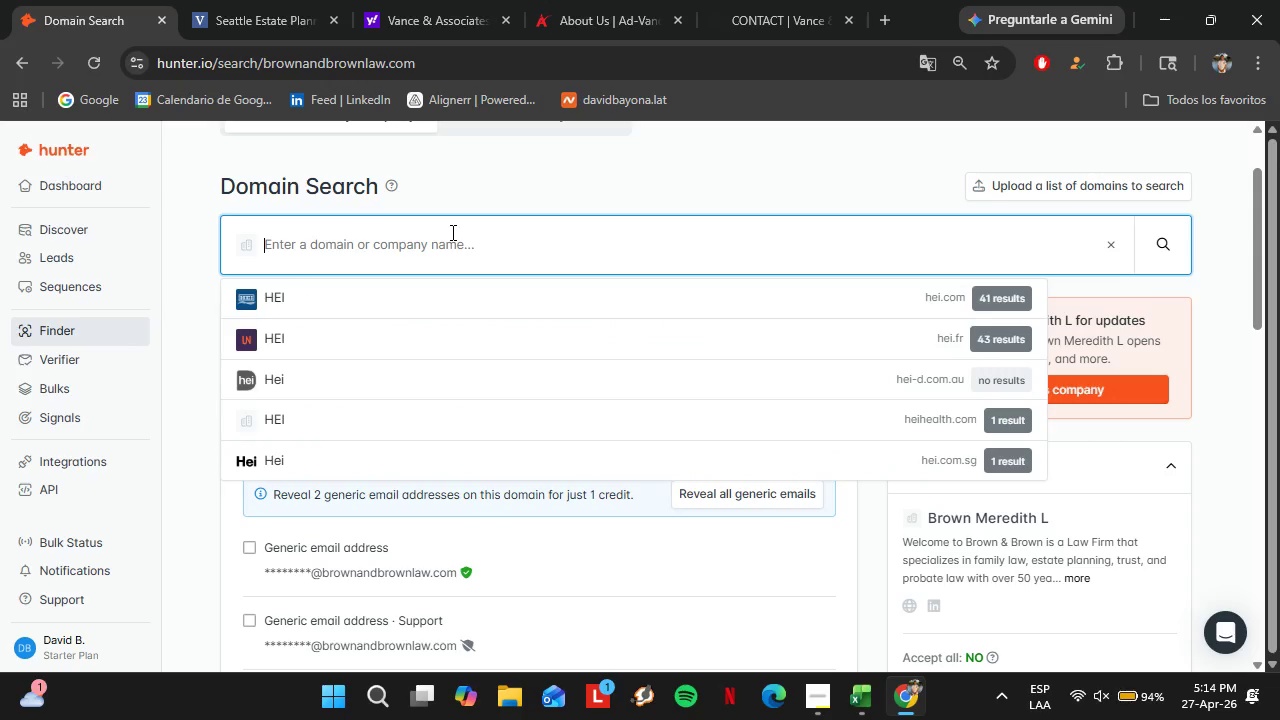 
type(trustlaw.com)
 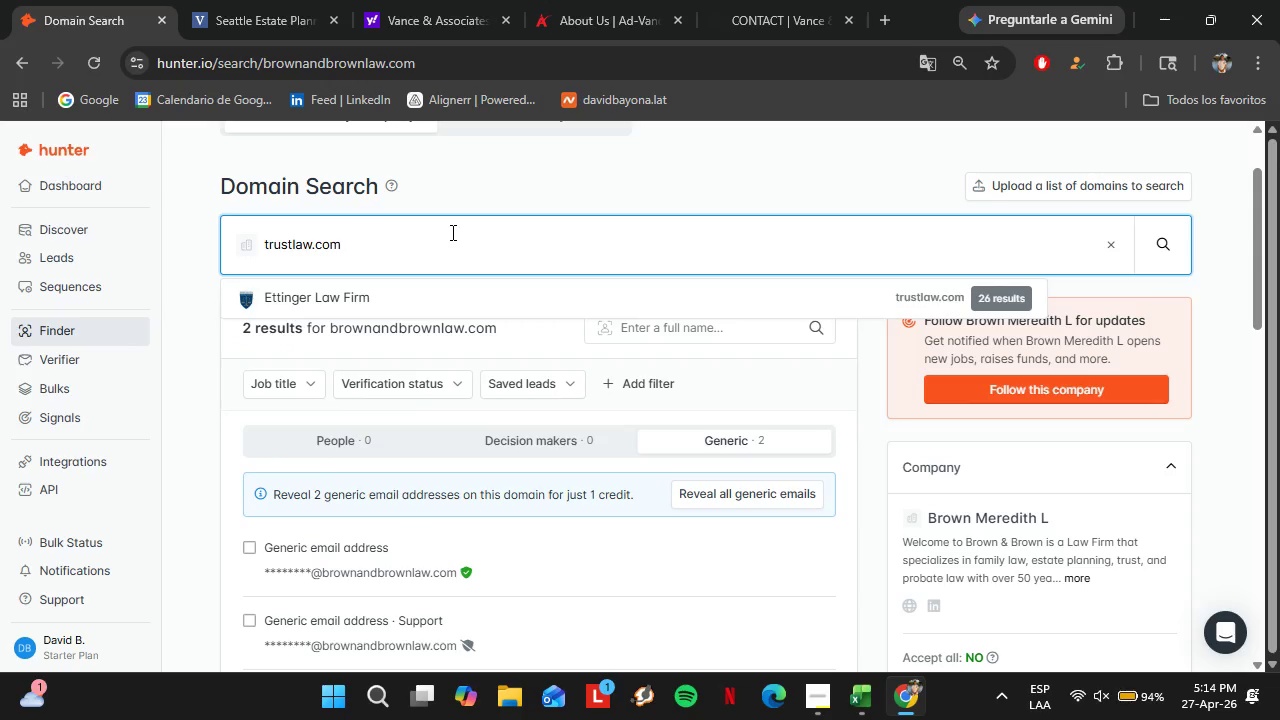 
key(Enter)
 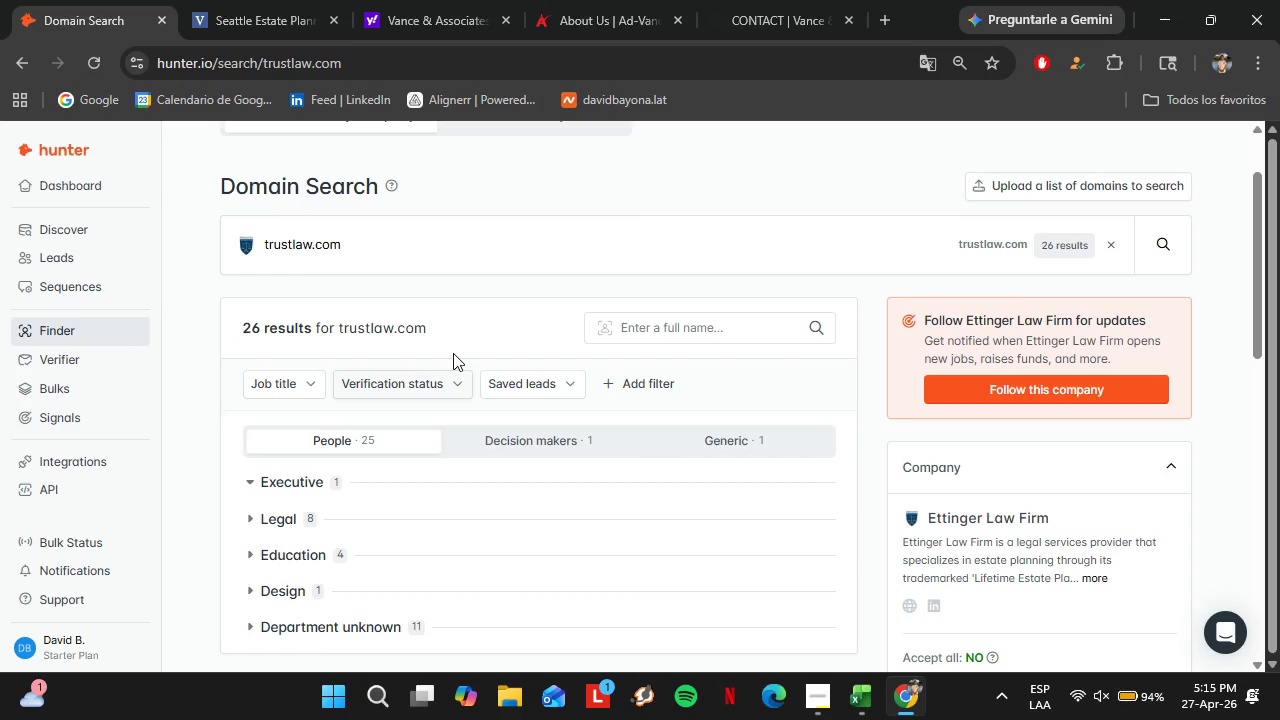 
scroll: coordinate [477, 365], scroll_direction: down, amount: 1.0
 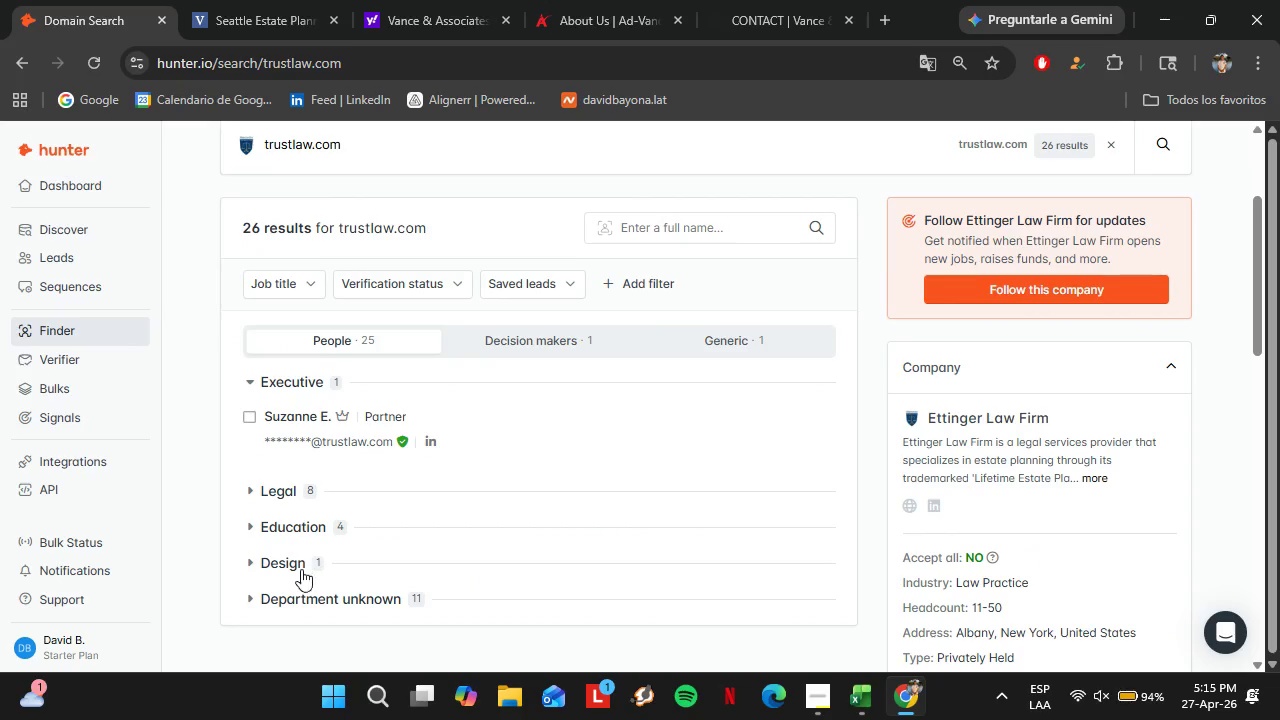 
double_click([287, 563])
 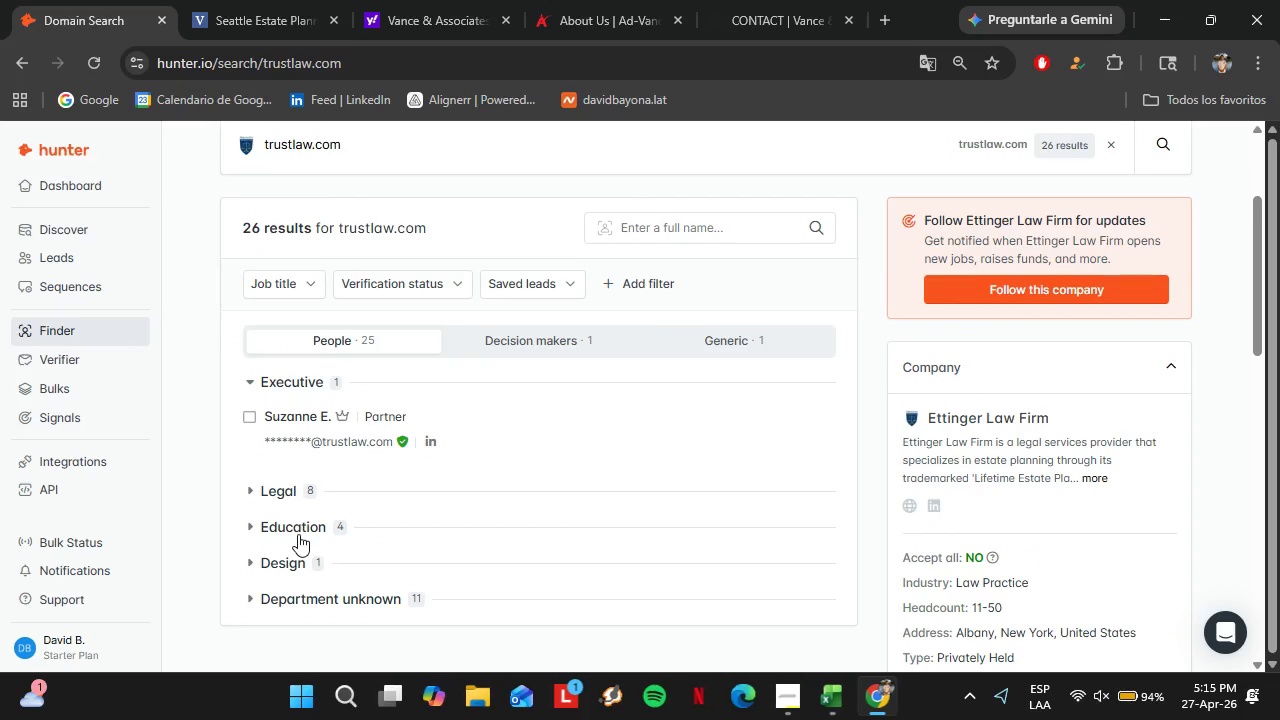 
left_click([298, 534])
 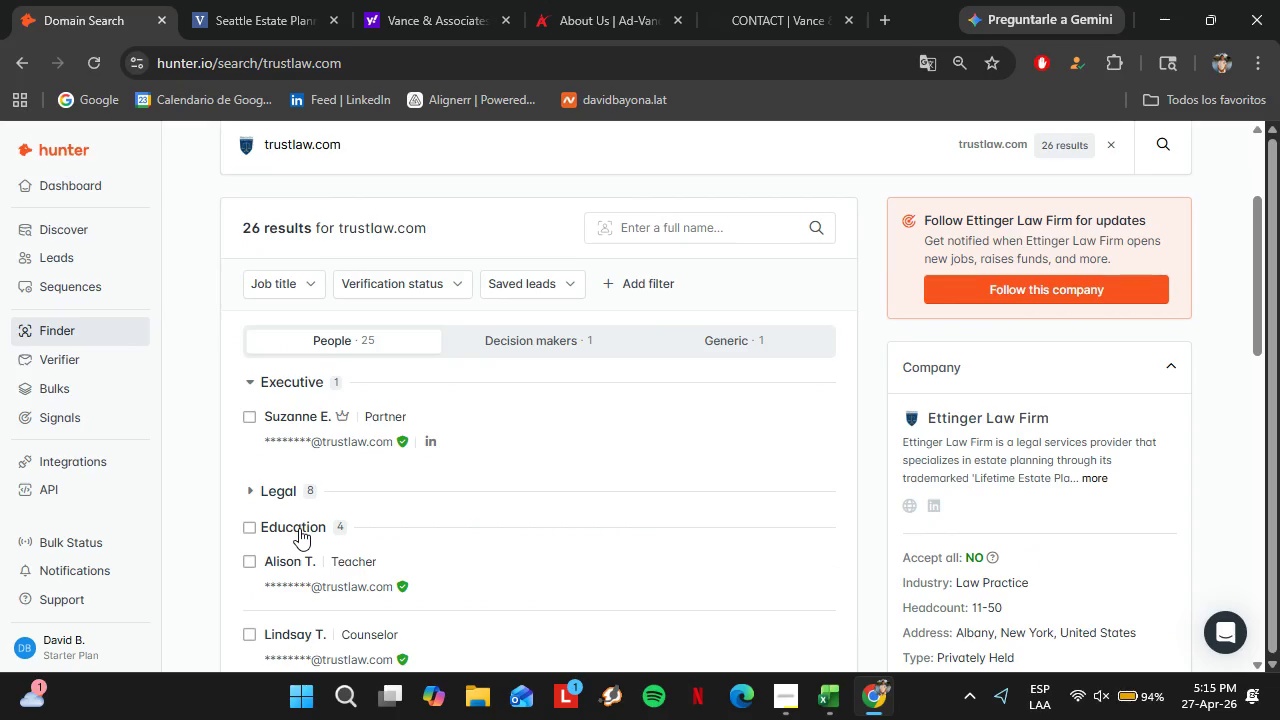 
left_click([299, 528])
 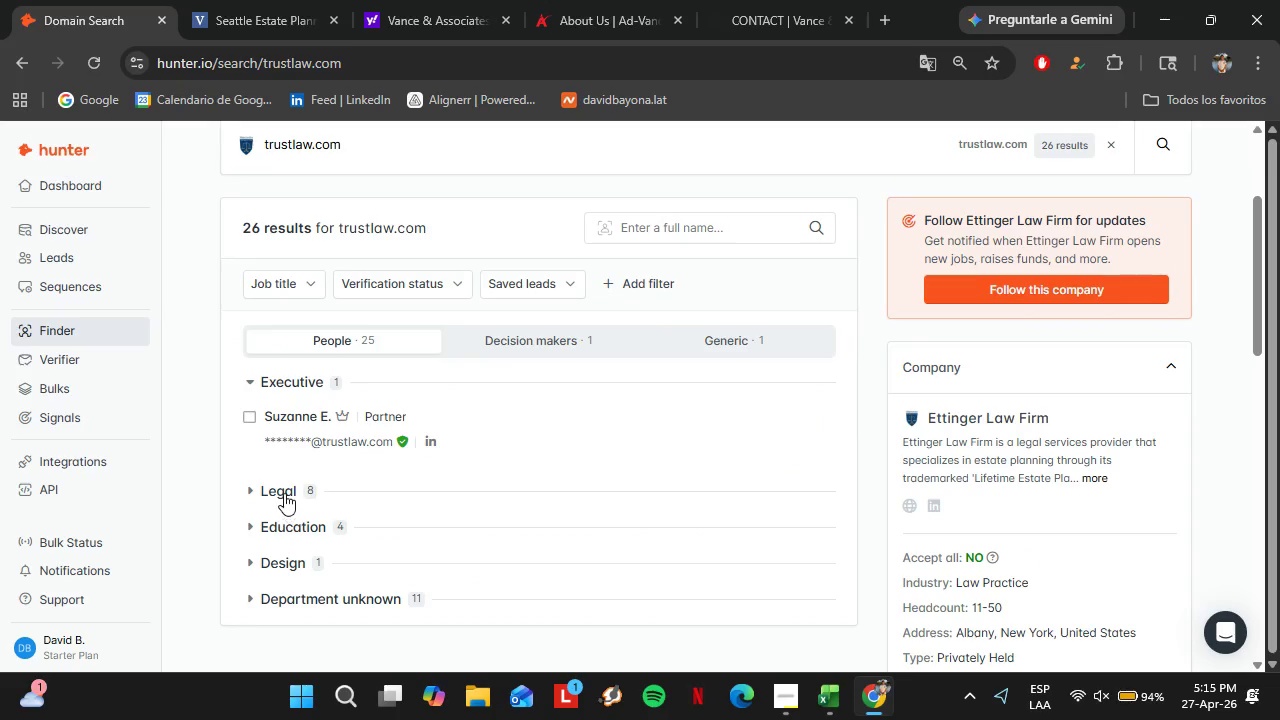 
left_click([284, 489])
 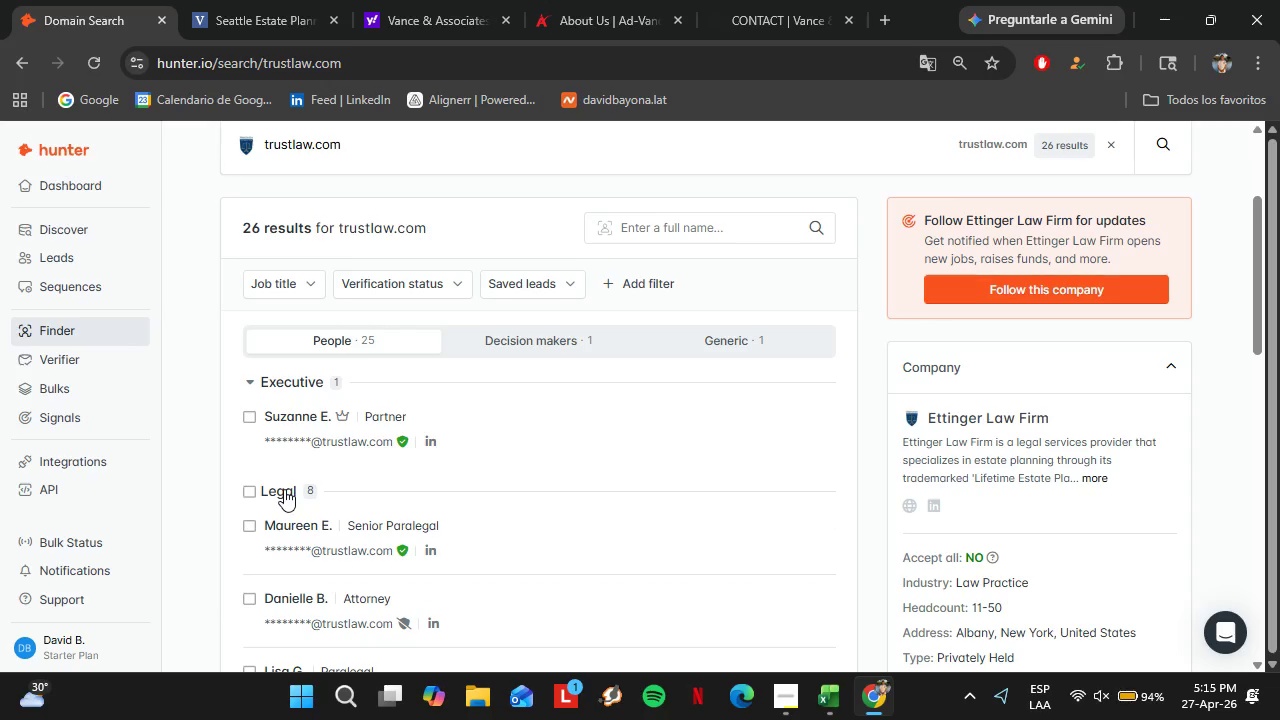 
left_click([284, 489])
 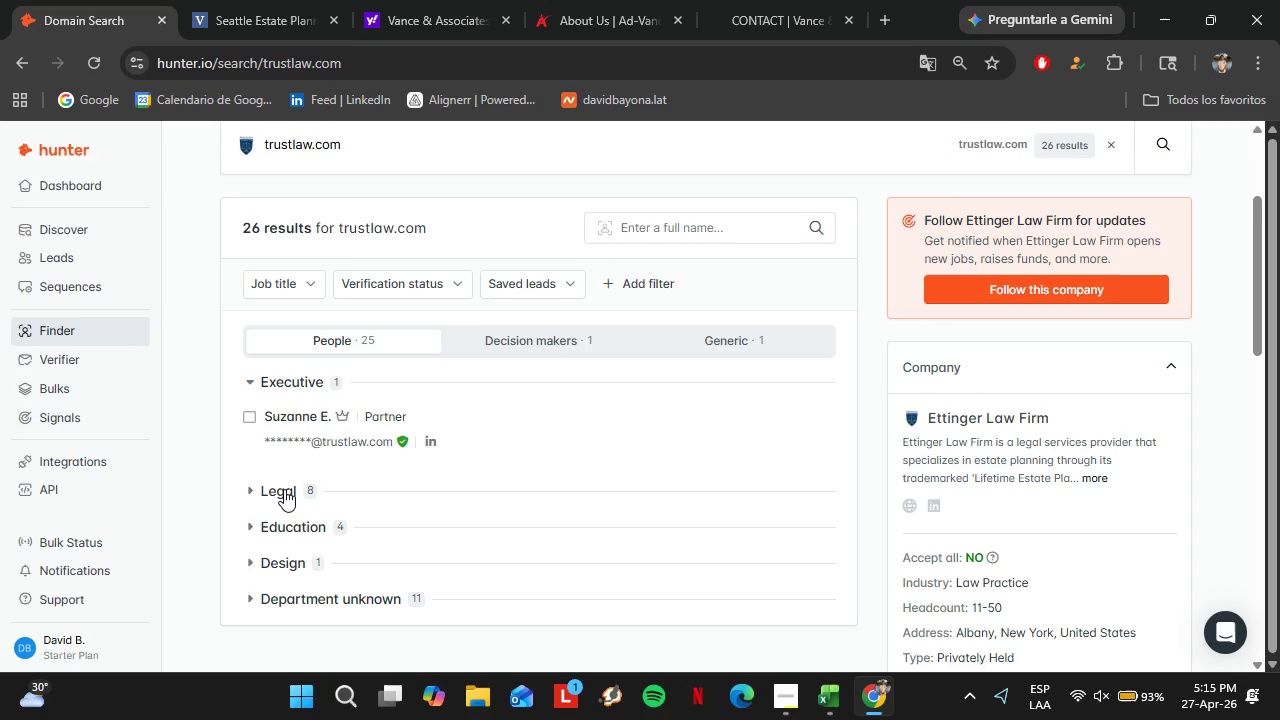 
wait(5.86)
 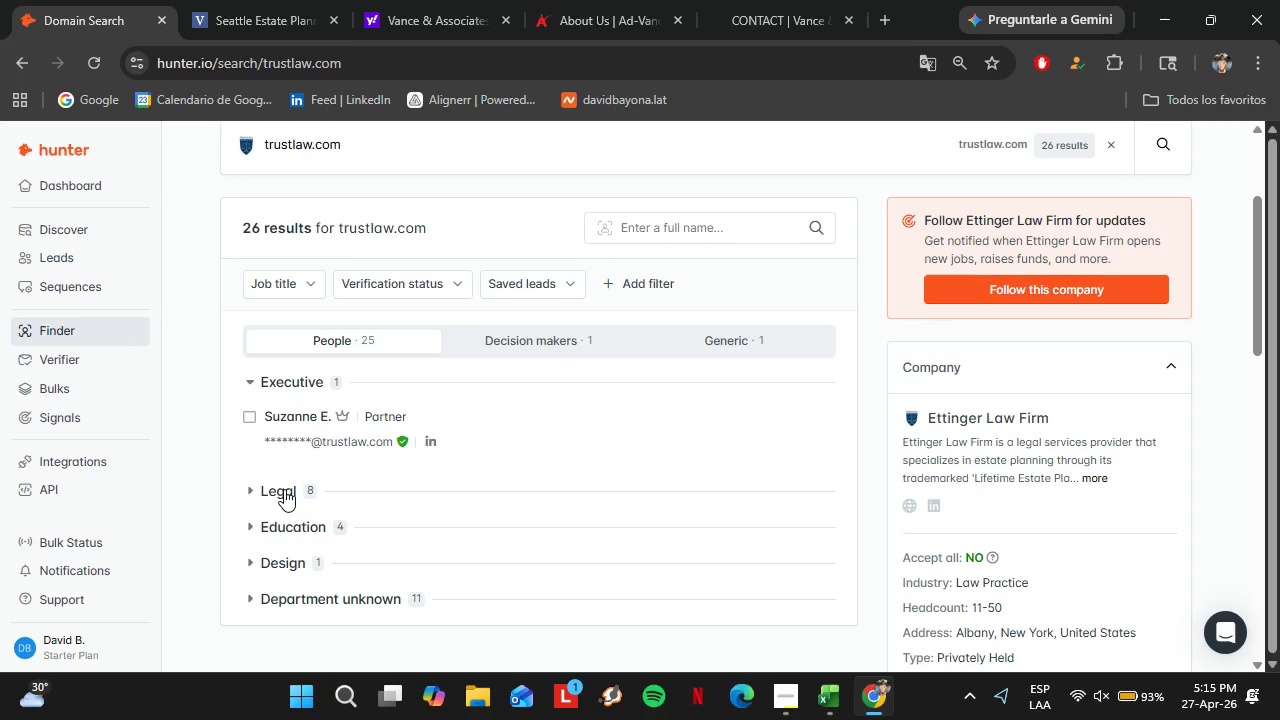 
left_click([798, 422])
 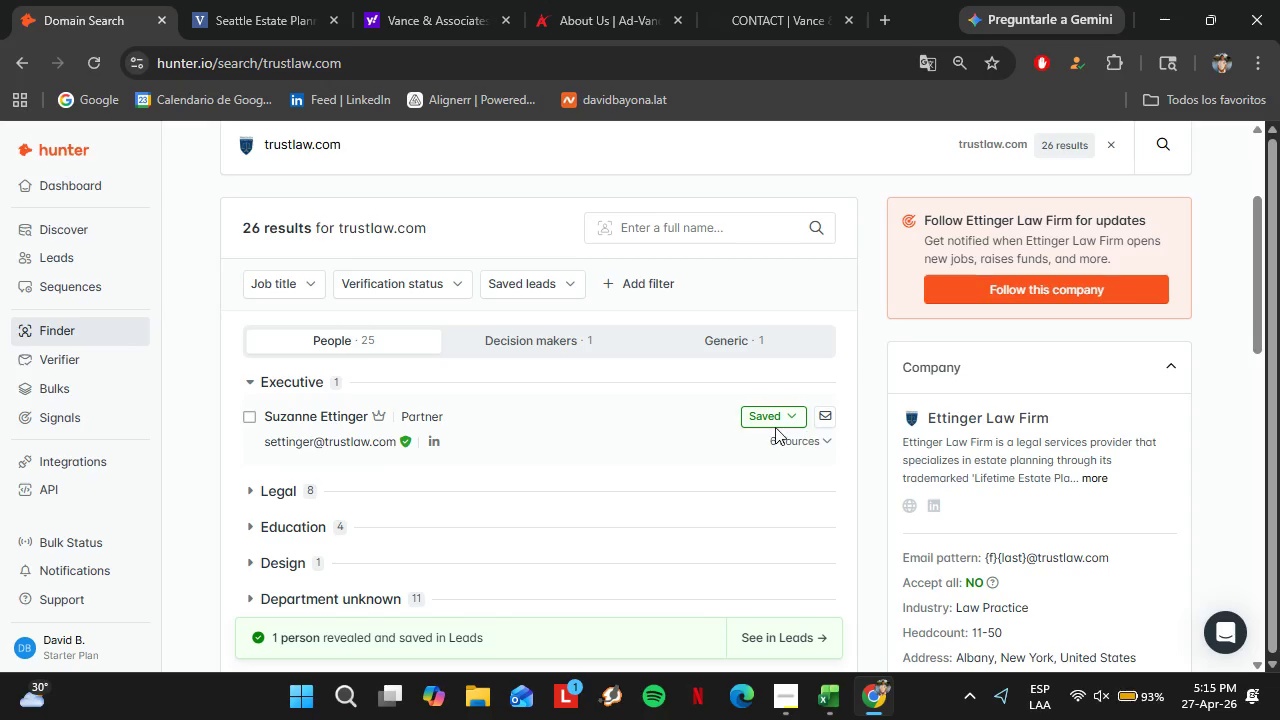 
left_click([772, 424])
 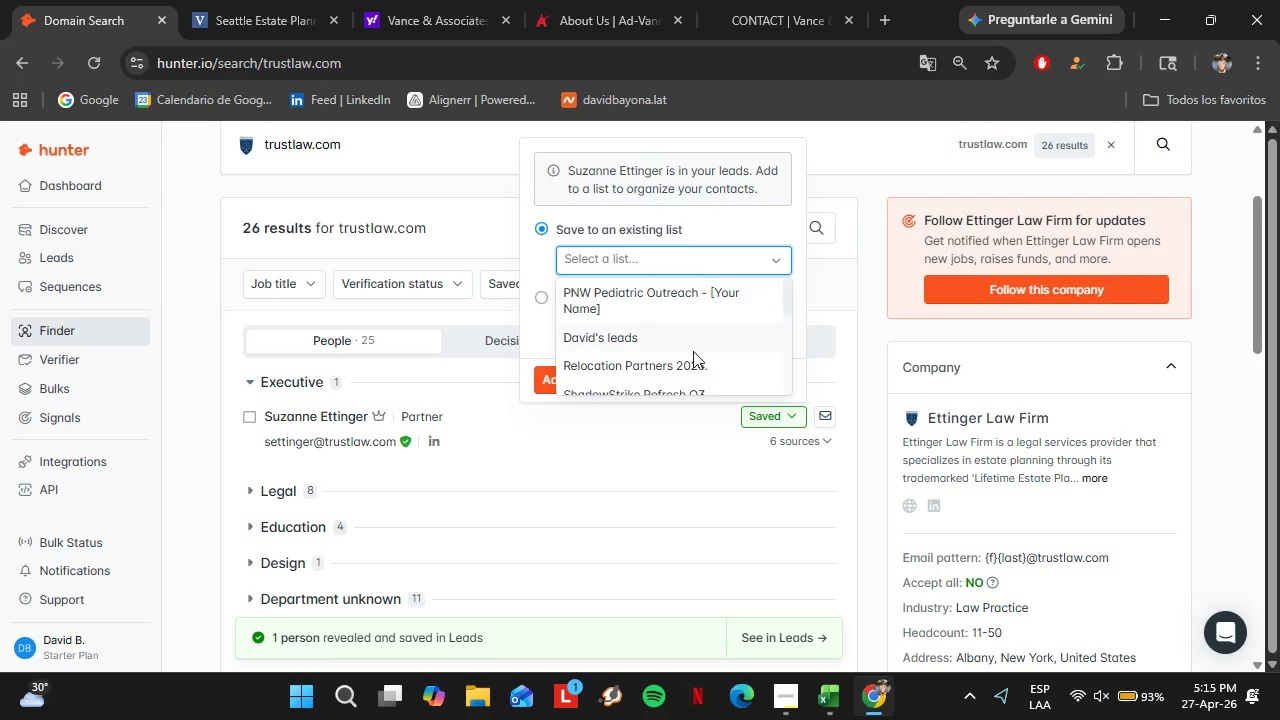 
scroll: coordinate [731, 344], scroll_direction: down, amount: 2.0
 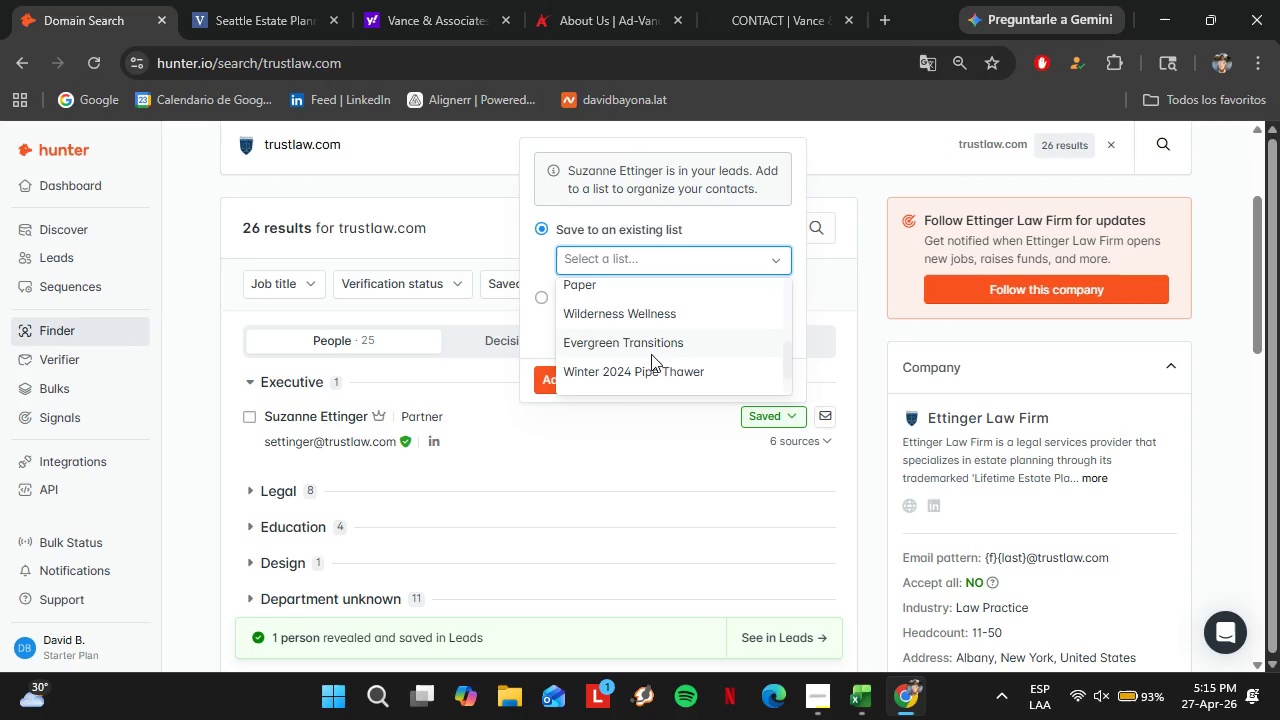 
left_click([628, 346])
 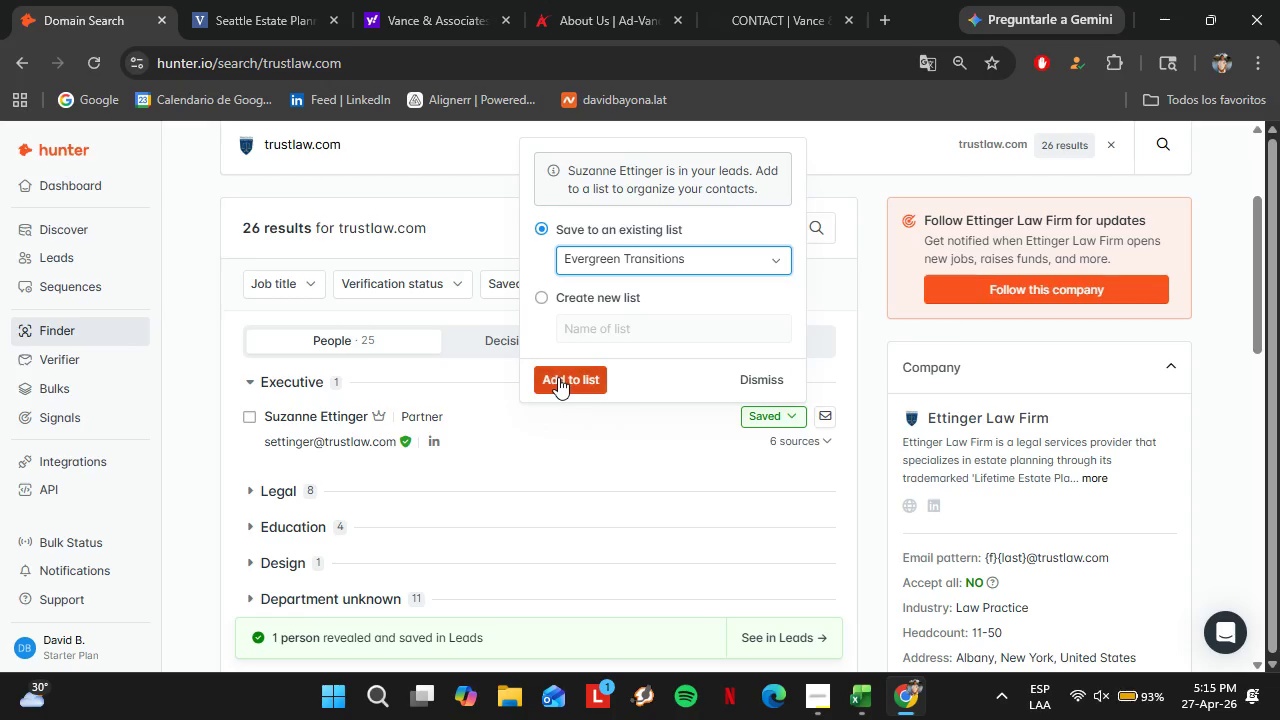 
left_click([558, 377])
 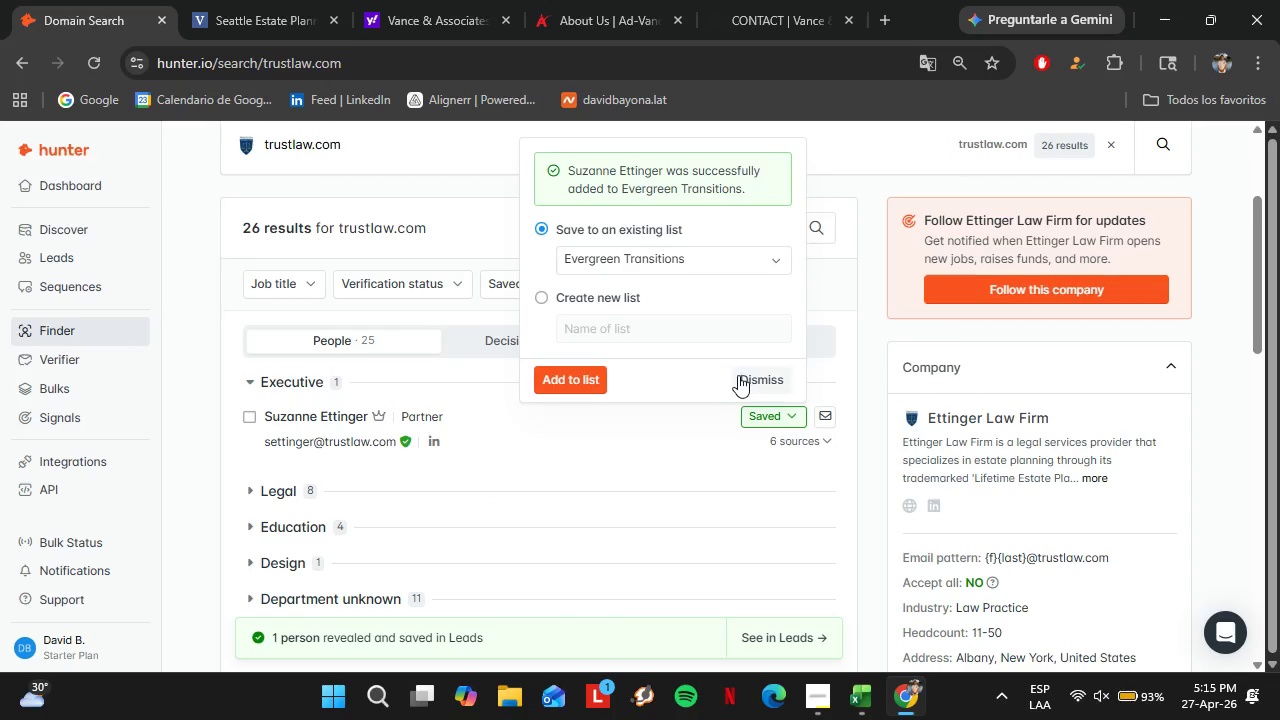 
double_click([675, 458])
 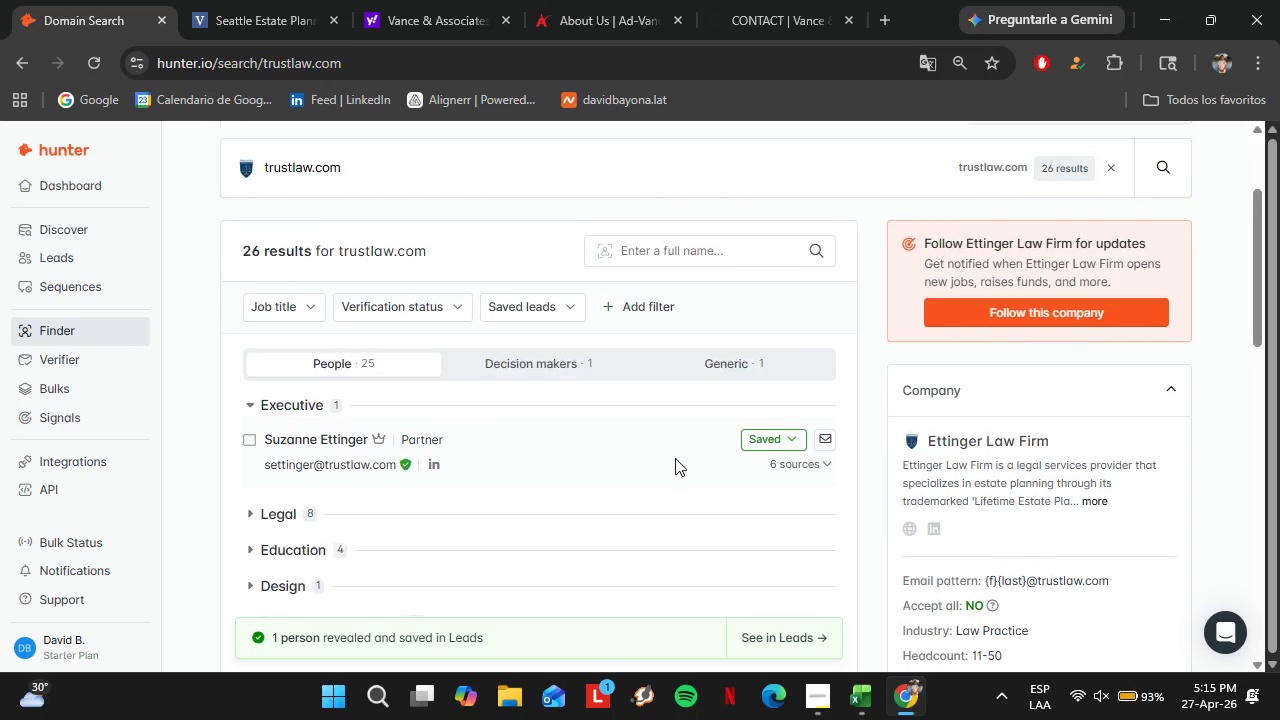 
scroll: coordinate [675, 458], scroll_direction: up, amount: 3.0
 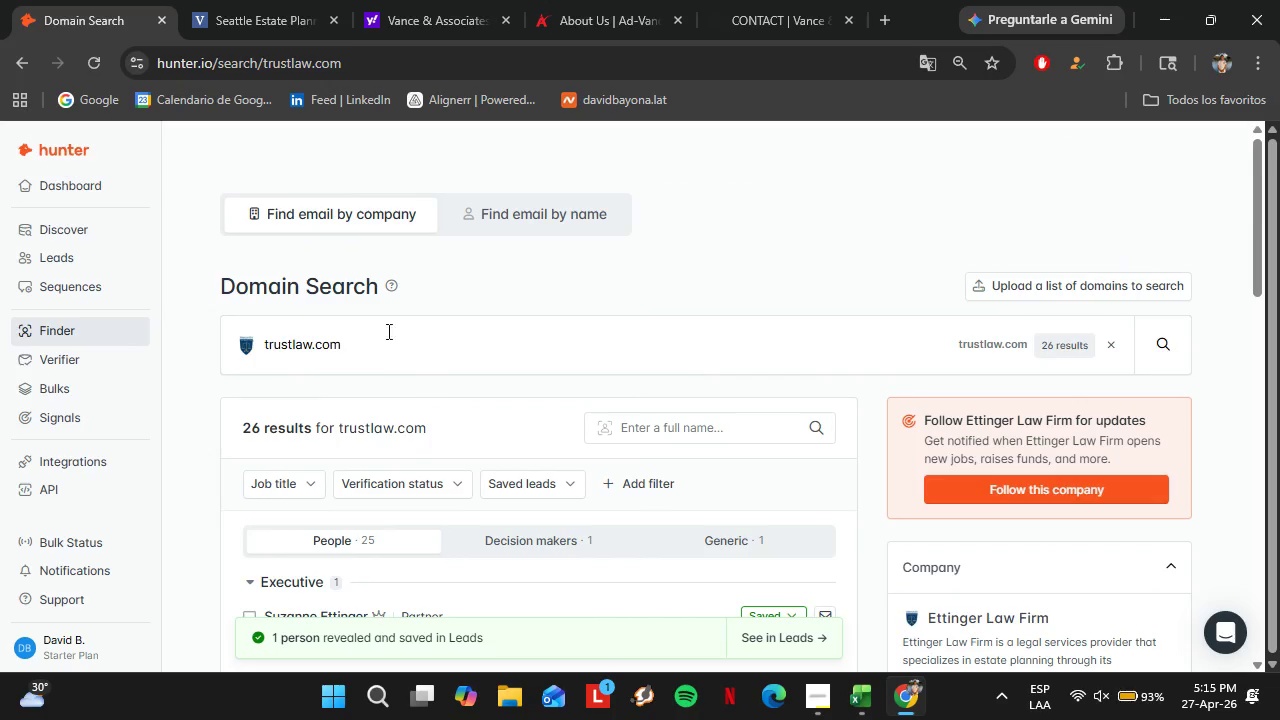 
left_click_drag(start_coordinate=[373, 325], to_coordinate=[222, 319])
 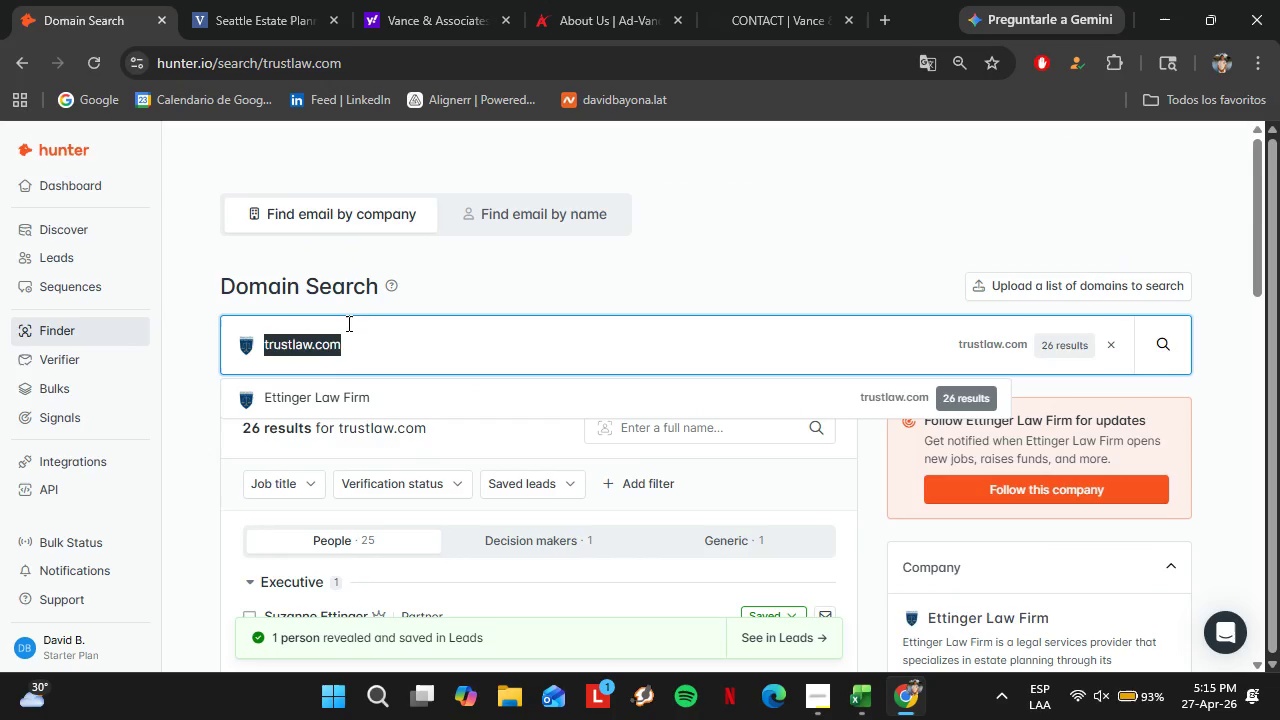 
wait(11.56)
 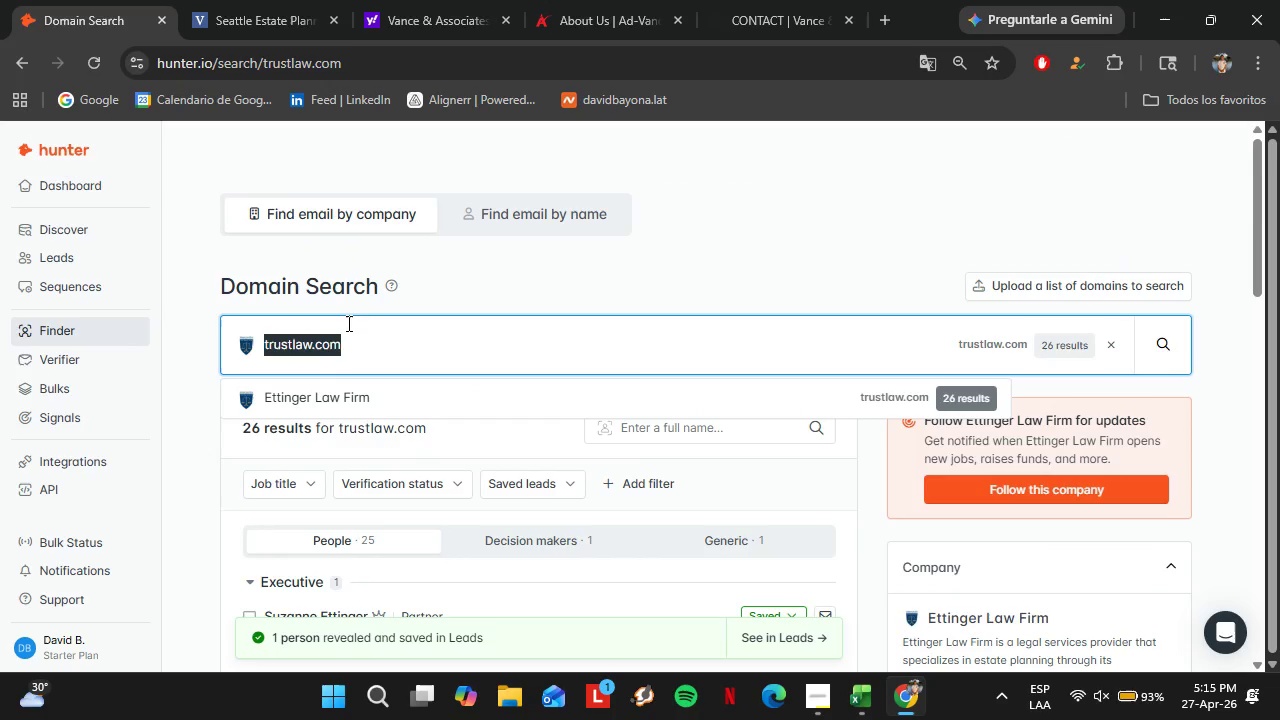 
type(gibbslawfirm)
 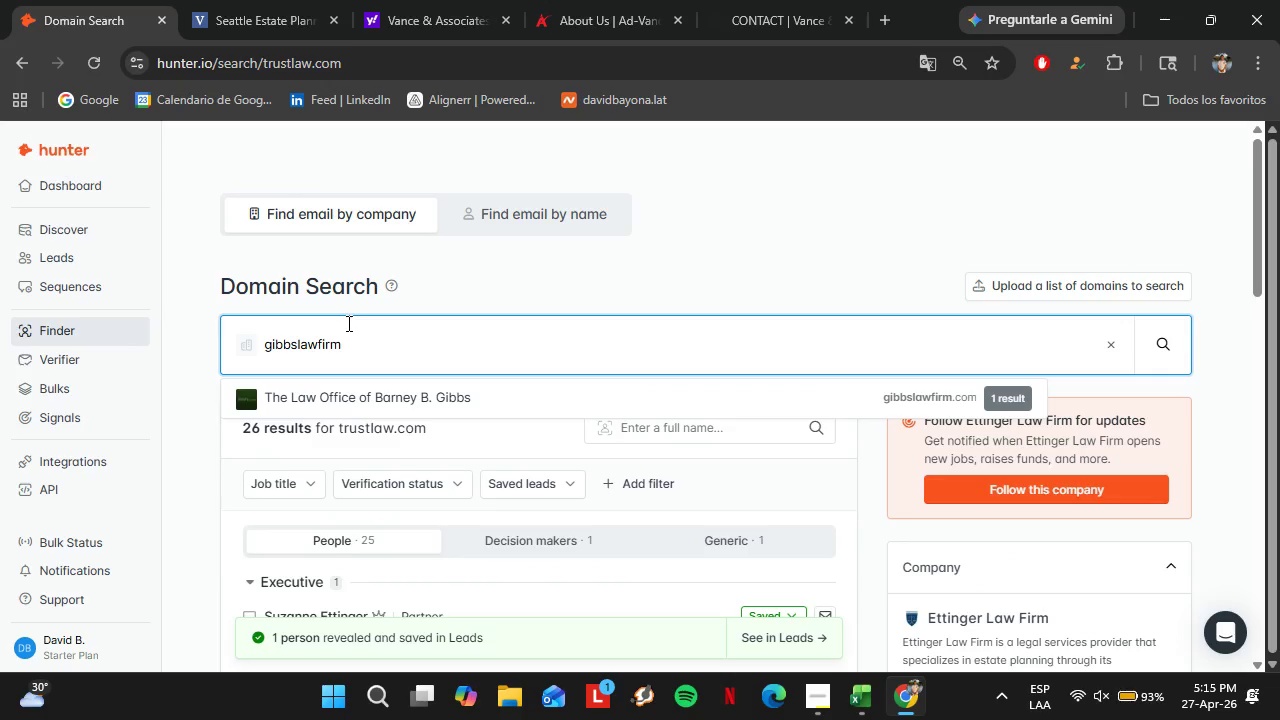 
key(ArrowDown)
 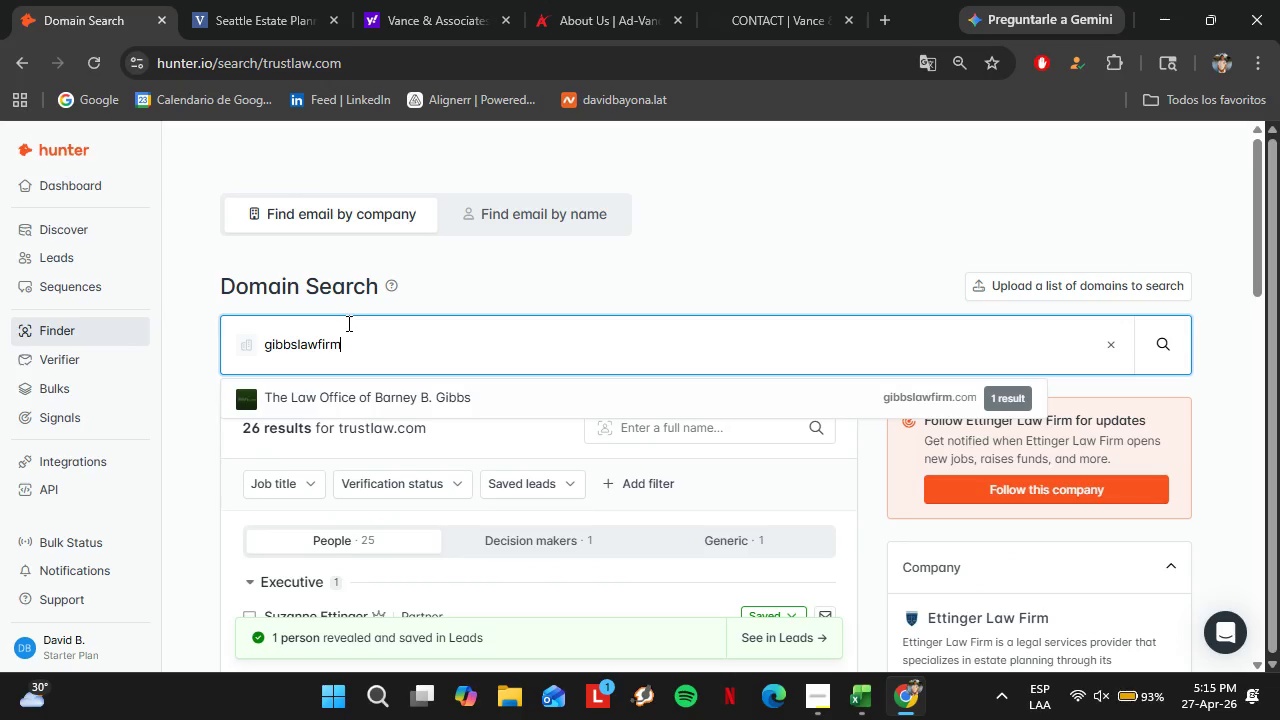 
key(Enter)
 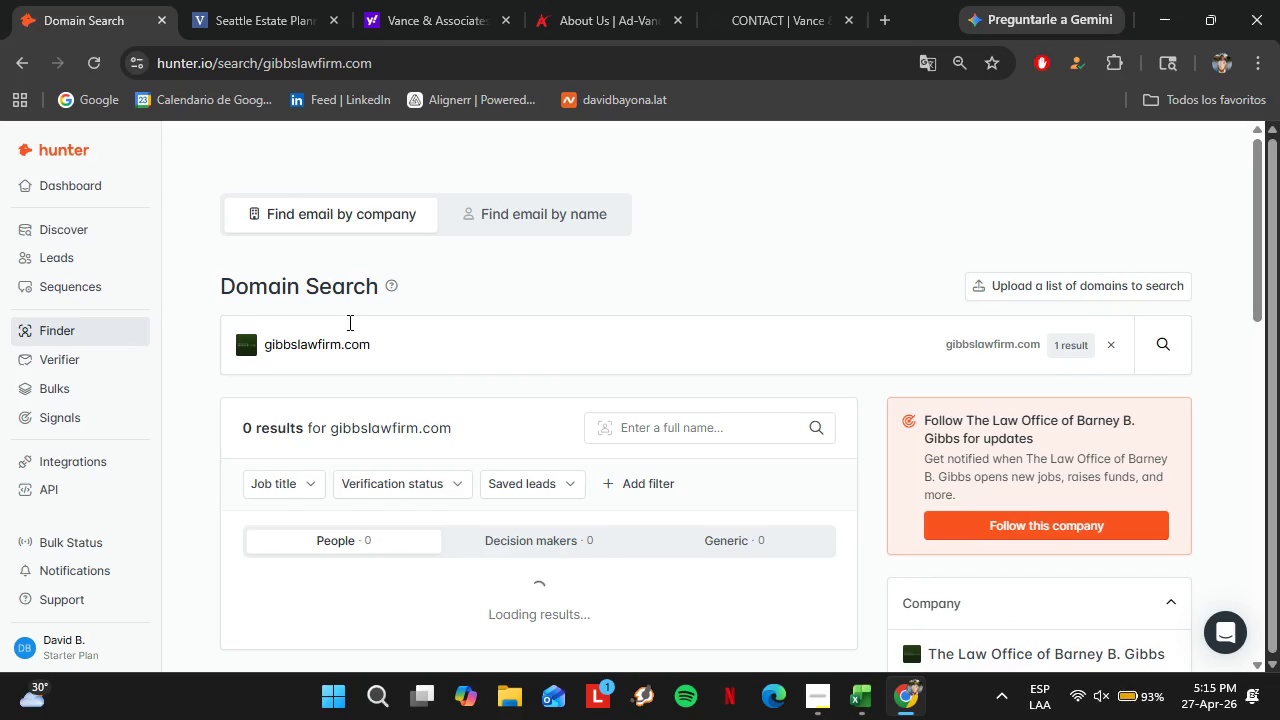 
scroll: coordinate [468, 436], scroll_direction: down, amount: 2.0
 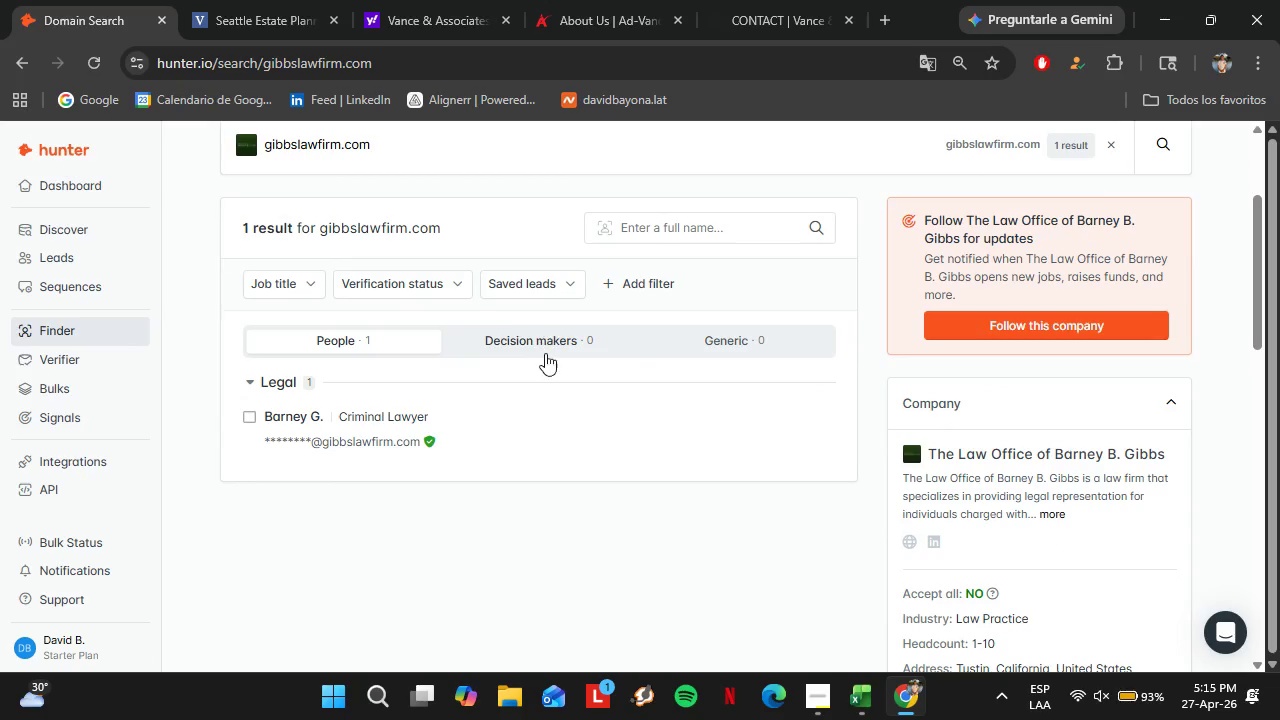 
scroll: coordinate [541, 403], scroll_direction: up, amount: 2.0
 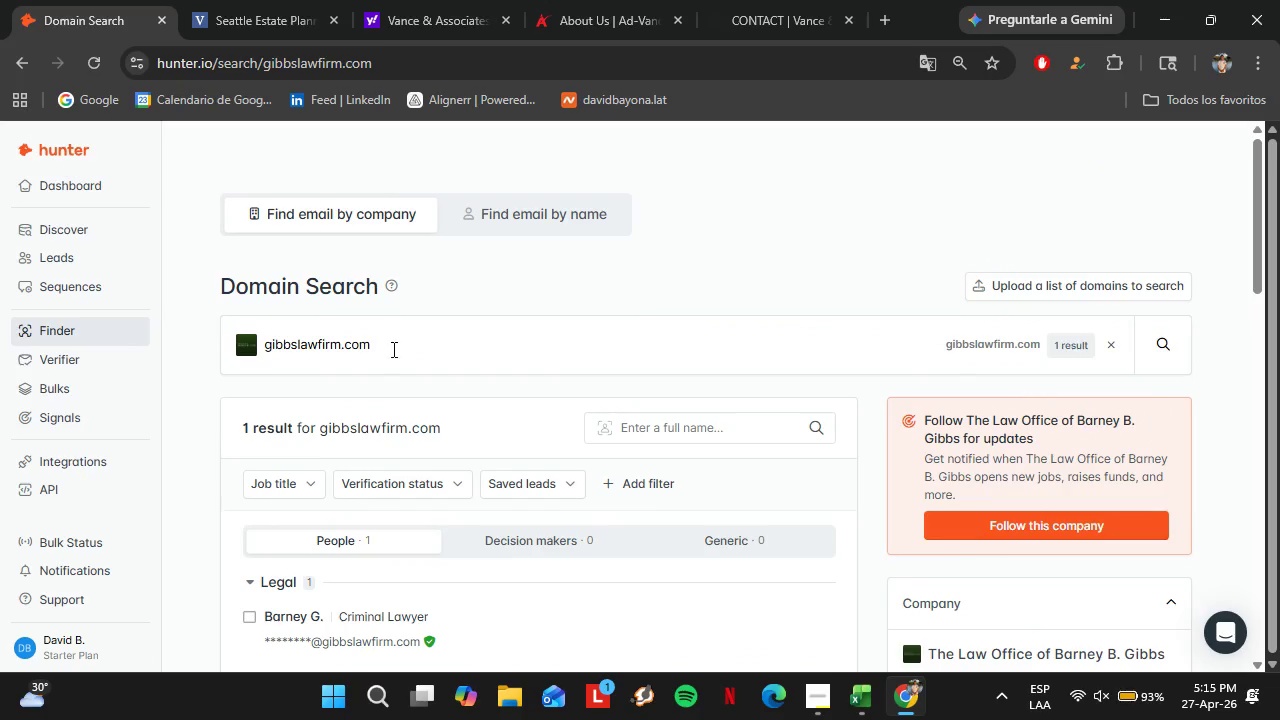 
left_click_drag(start_coordinate=[392, 349], to_coordinate=[193, 349])
 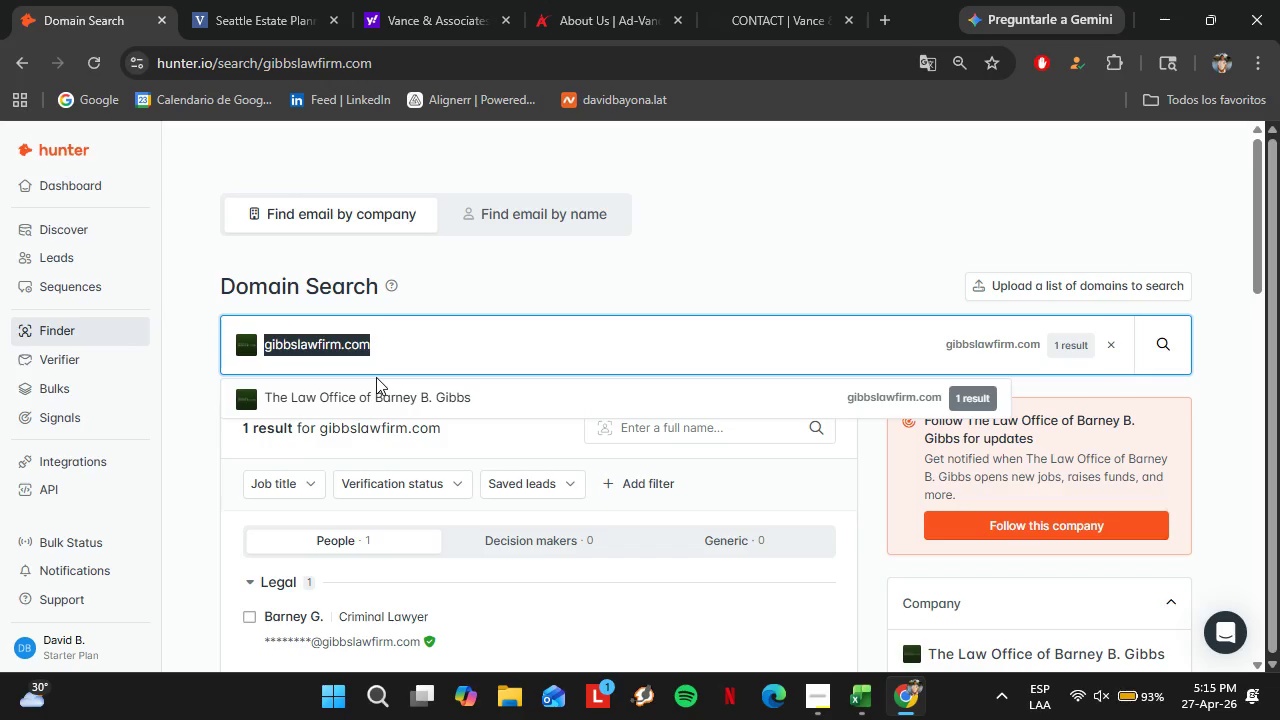 
type(hartogbaer.com)
 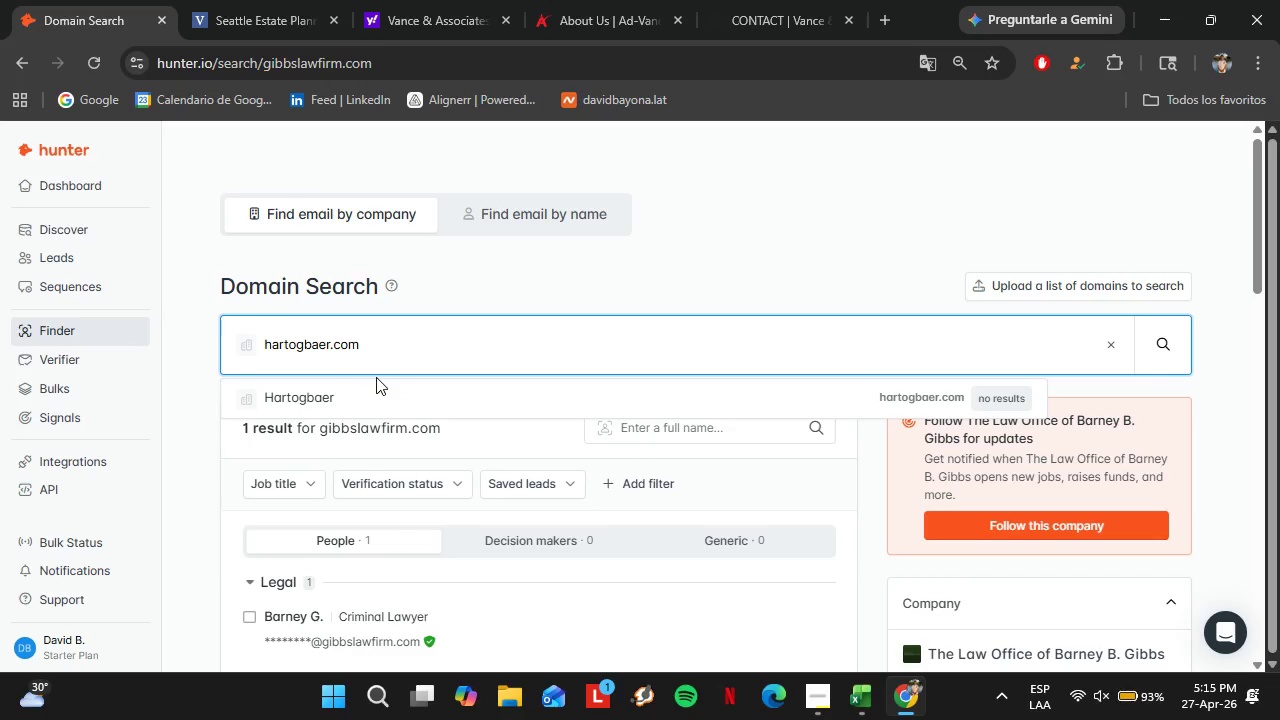 
key(Enter)
 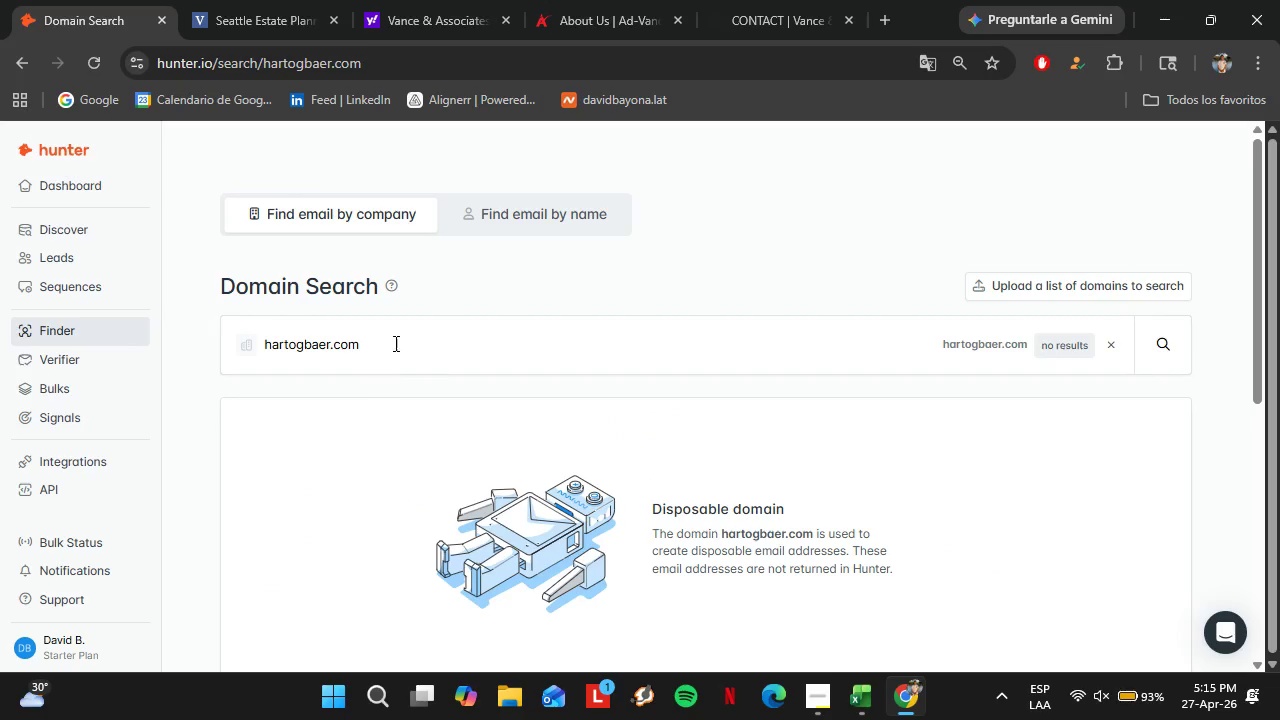 
left_click_drag(start_coordinate=[394, 337], to_coordinate=[216, 335])
 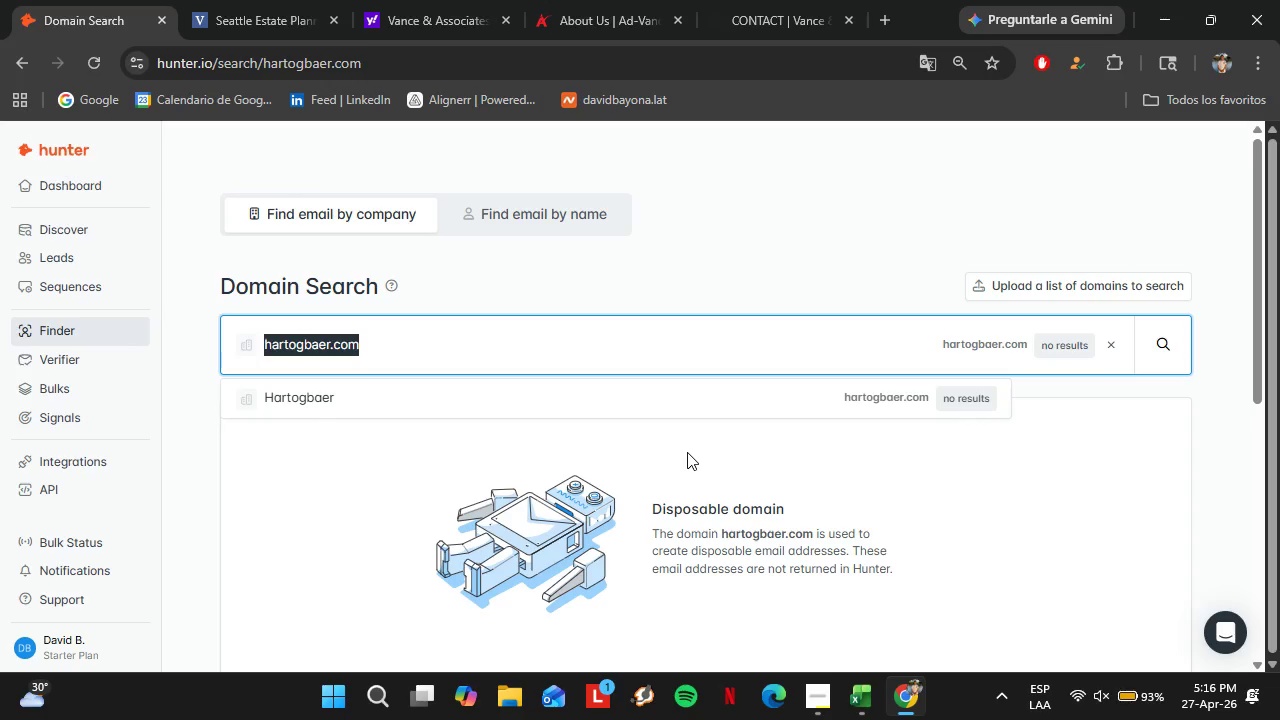 
wait(10.95)
 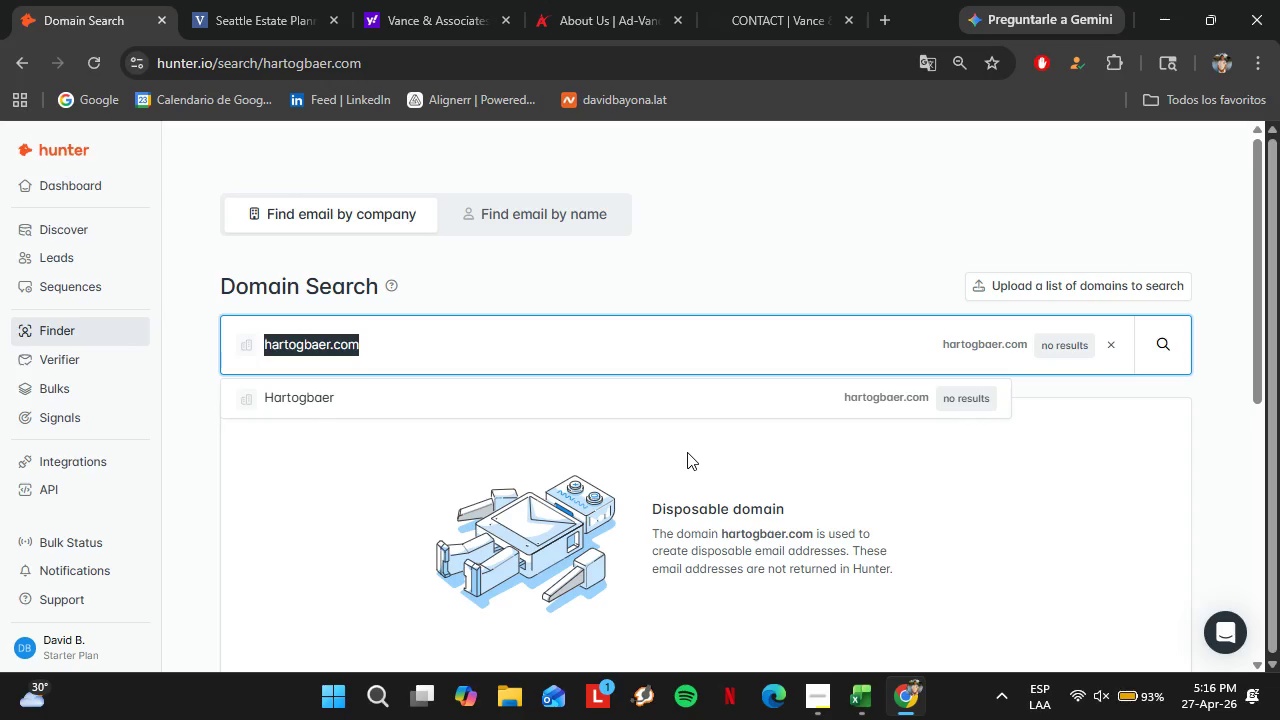 
type(simaskolaw)
 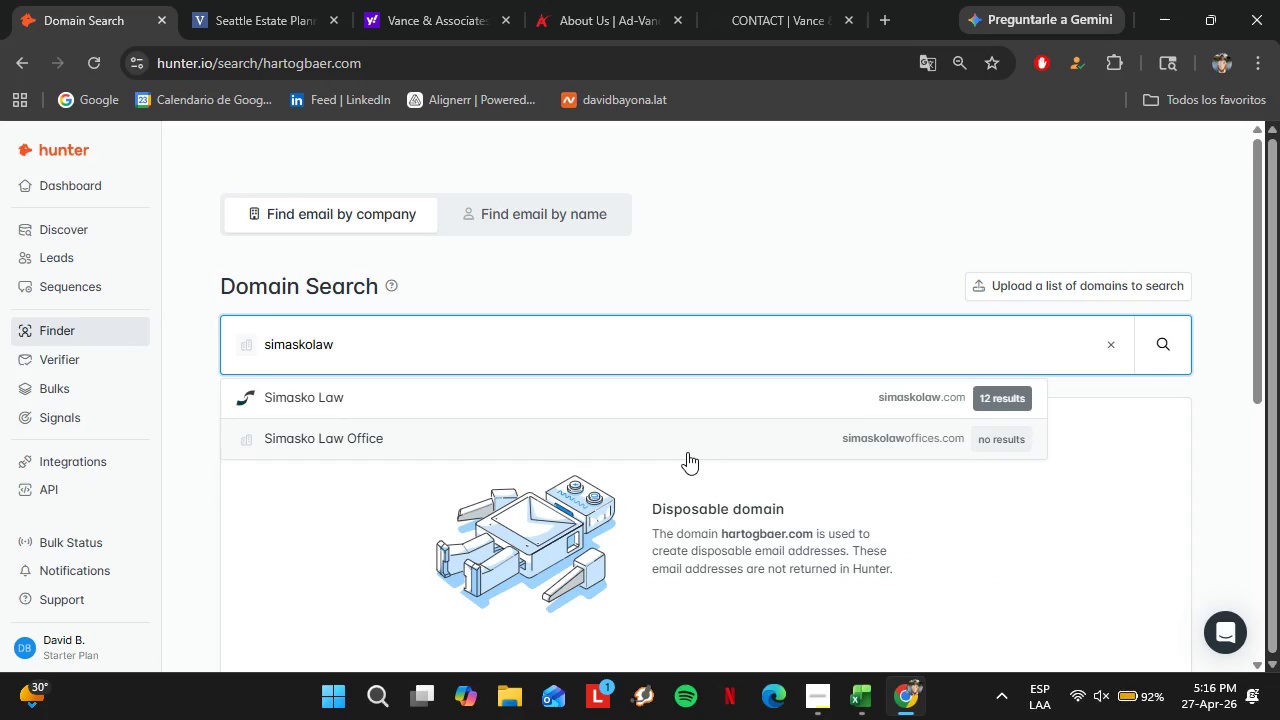 
key(ArrowDown)
 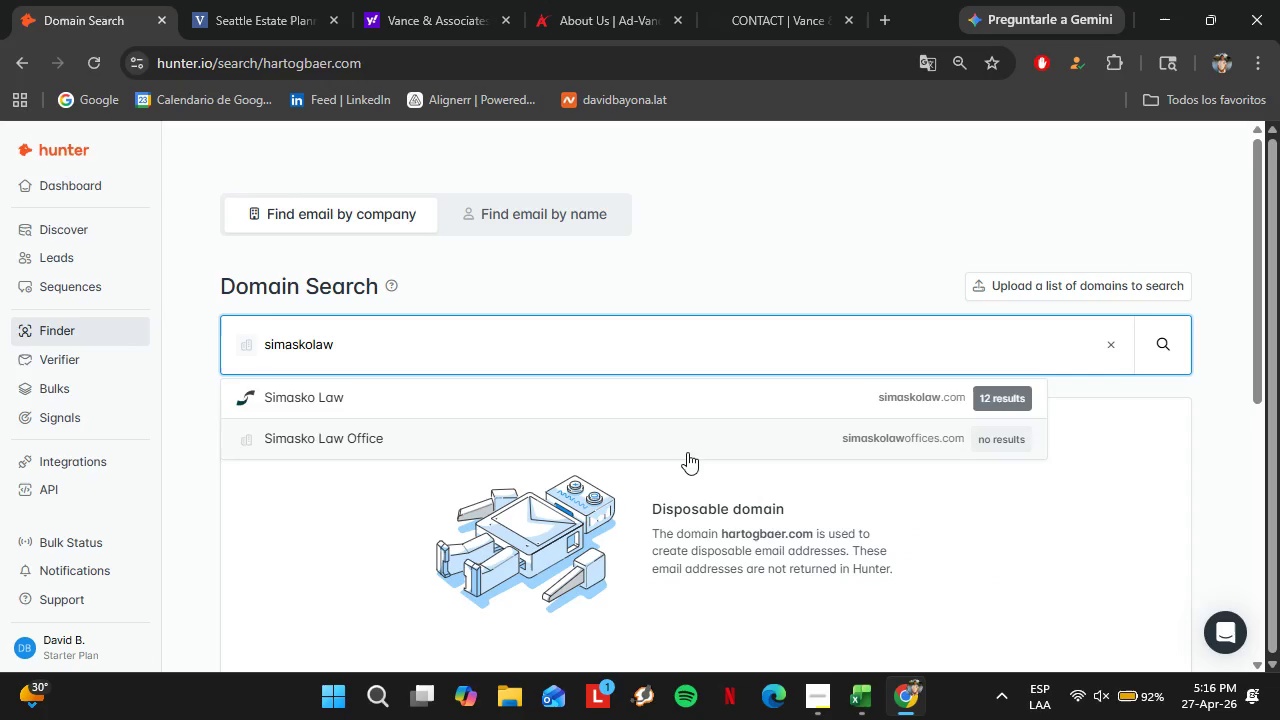 
key(Enter)
 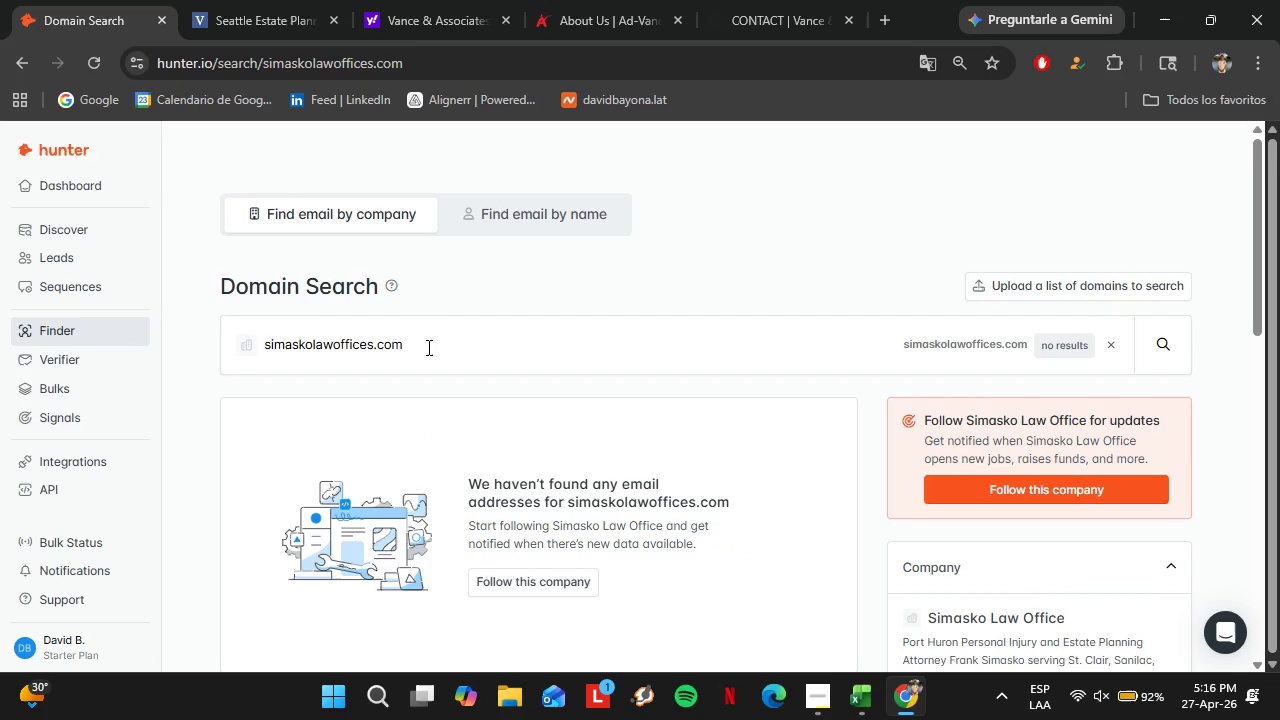 
left_click_drag(start_coordinate=[420, 346], to_coordinate=[331, 354])
 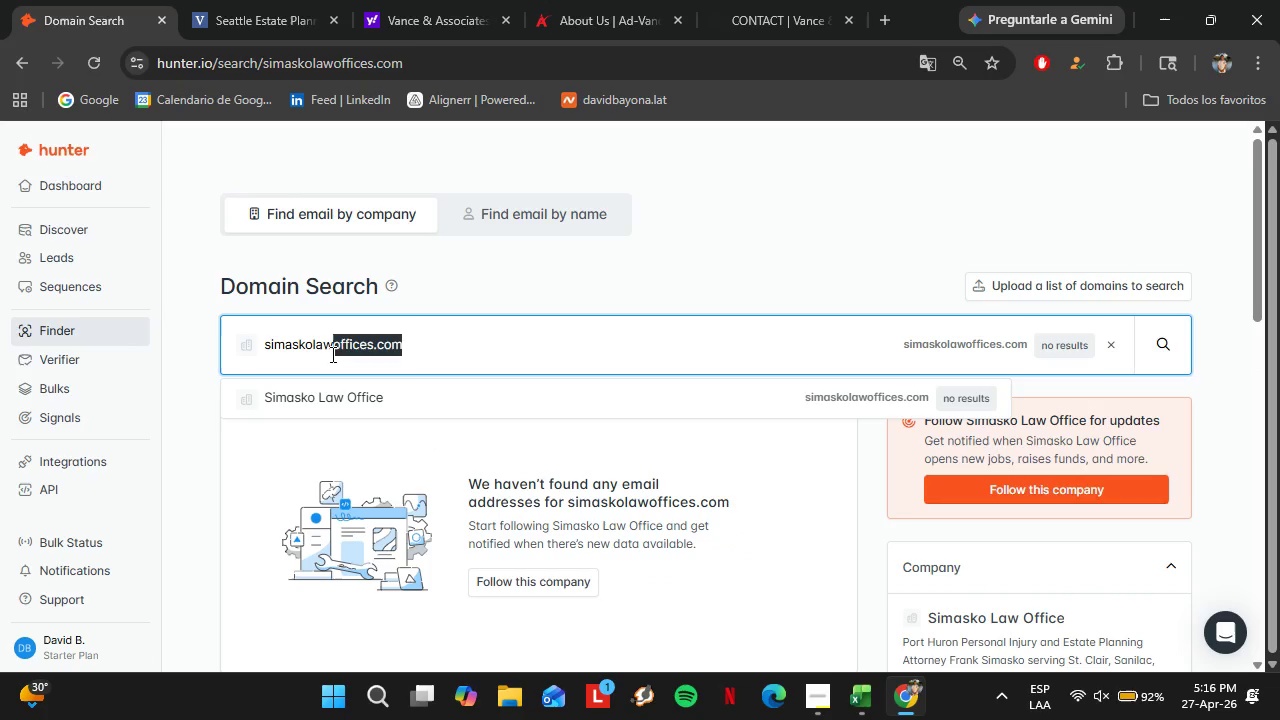 
type(.com)
 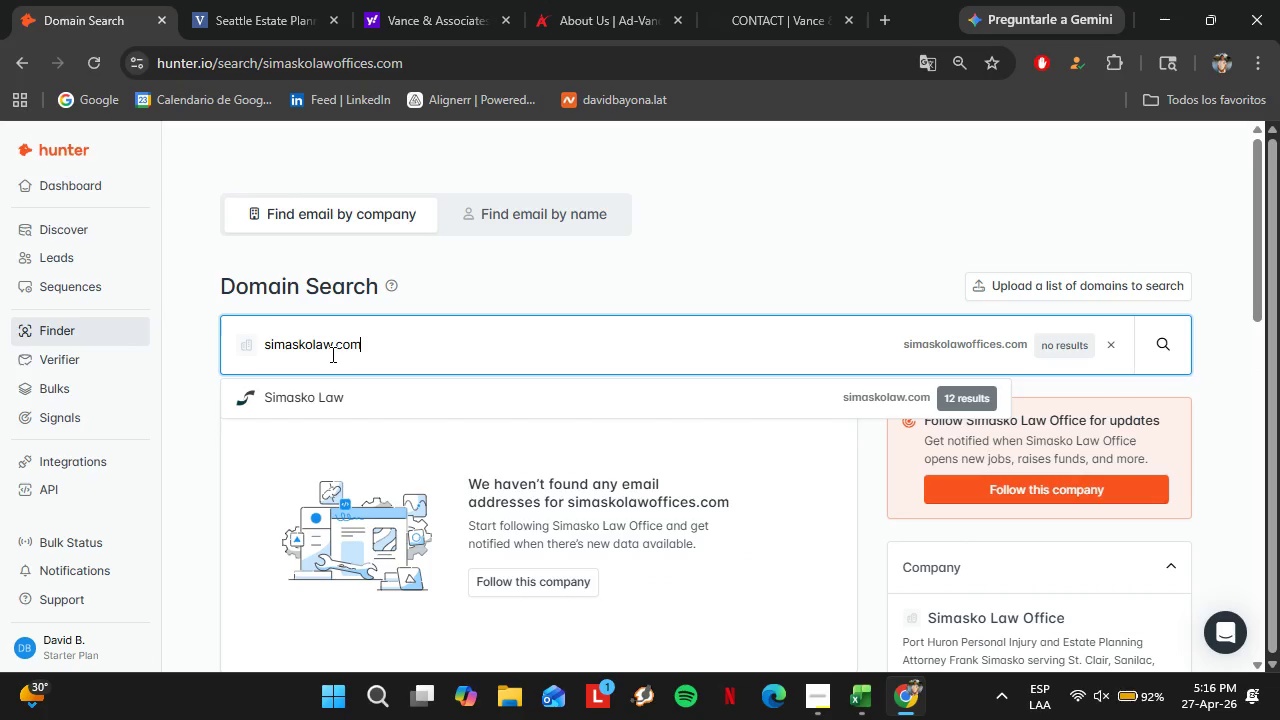 
key(Enter)
 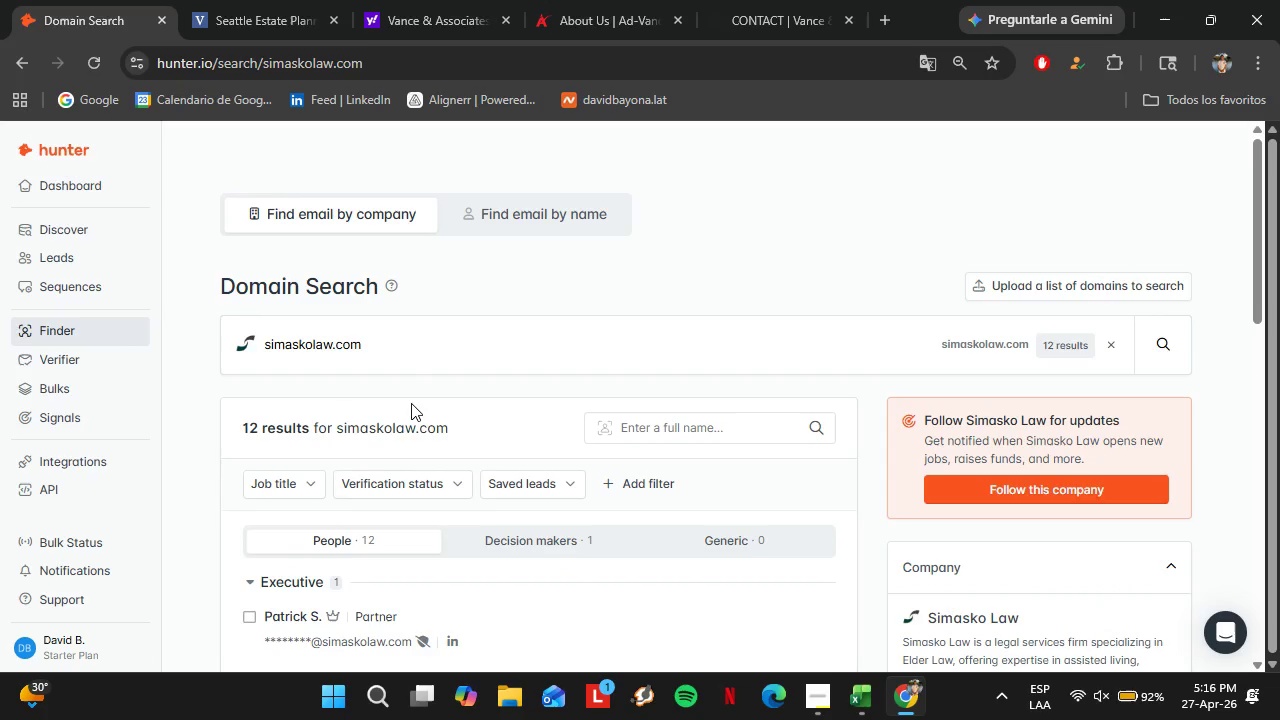 
scroll: coordinate [411, 402], scroll_direction: down, amount: 3.0
 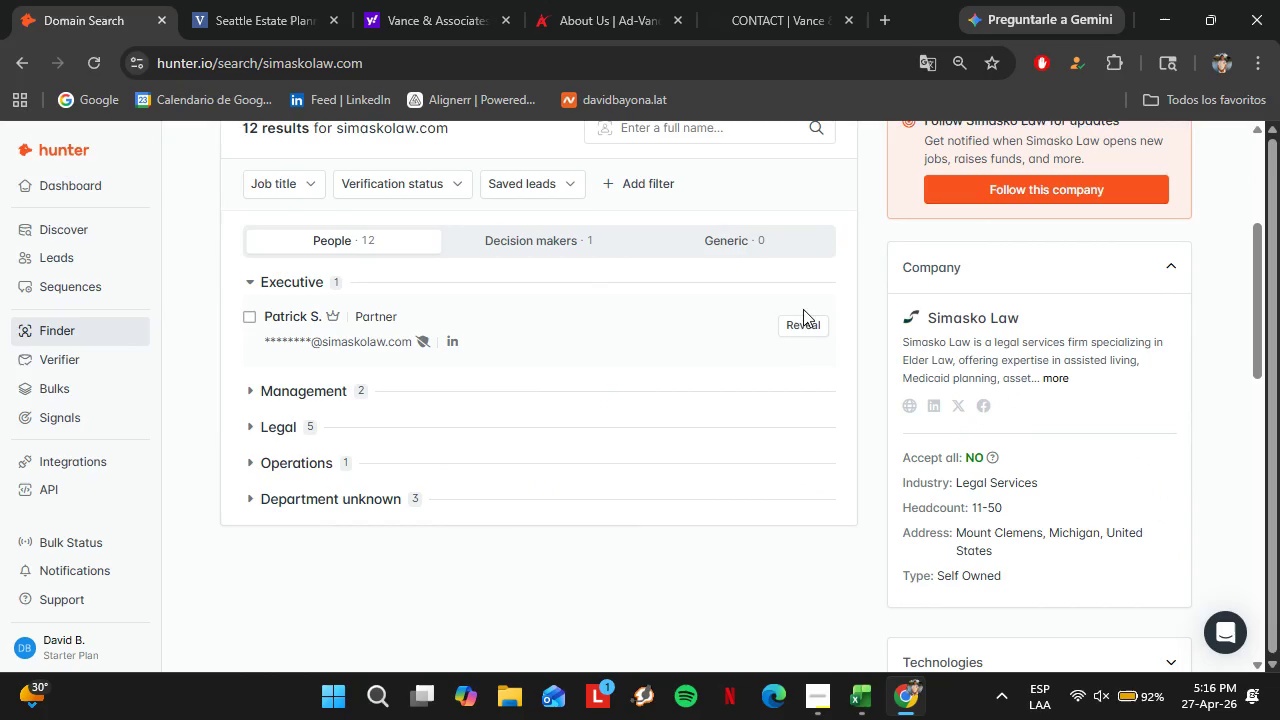 
left_click([803, 328])
 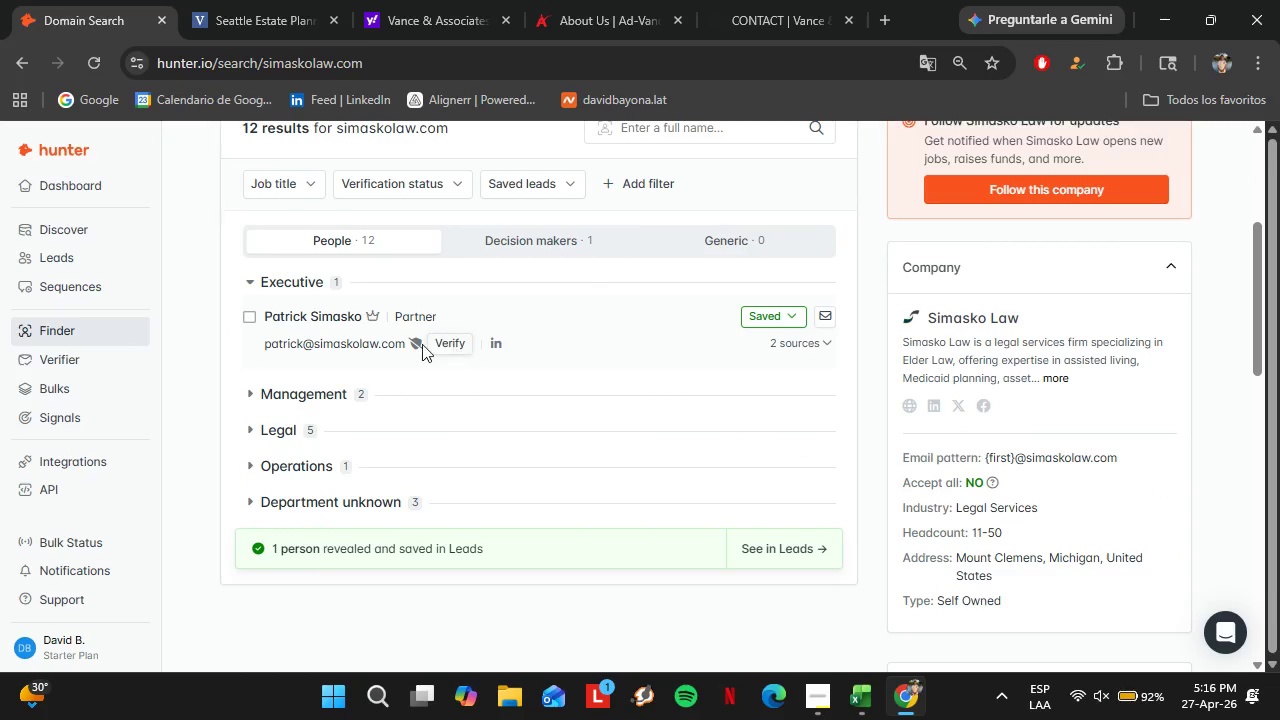 
left_click_drag(start_coordinate=[420, 341], to_coordinate=[425, 344])
 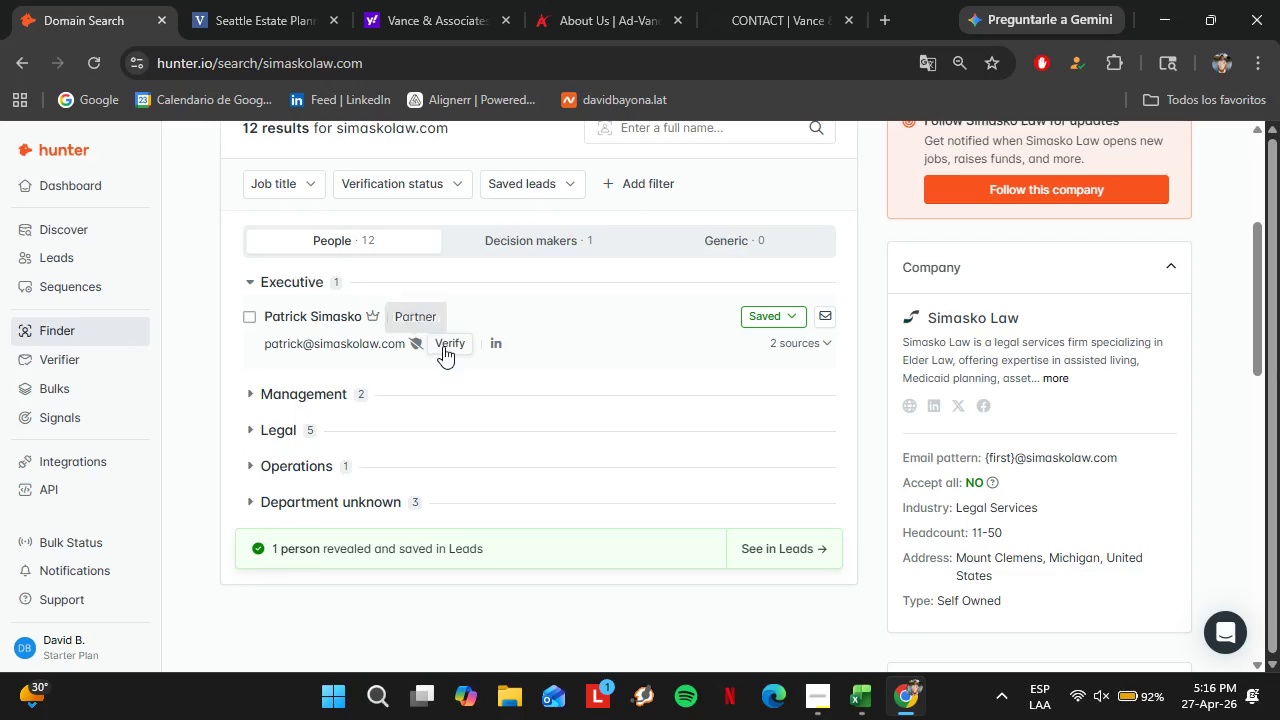 
double_click([443, 346])
 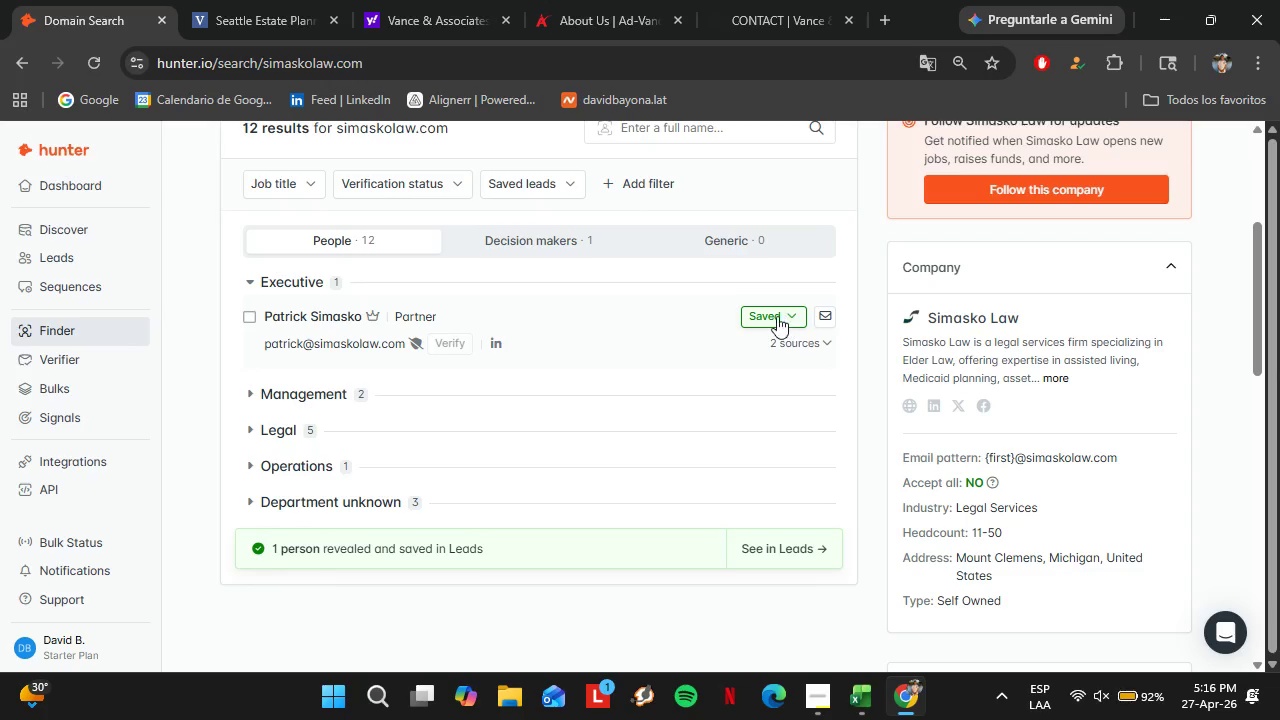 
left_click([777, 316])
 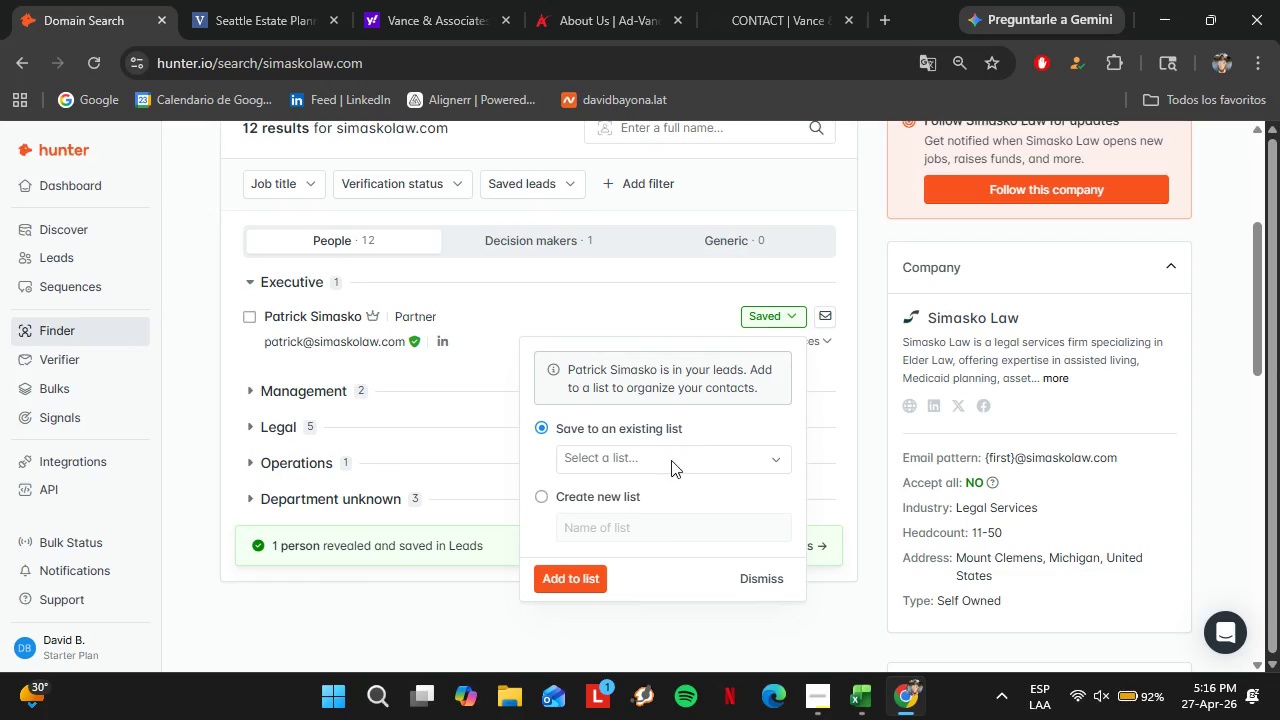 
left_click([670, 460])
 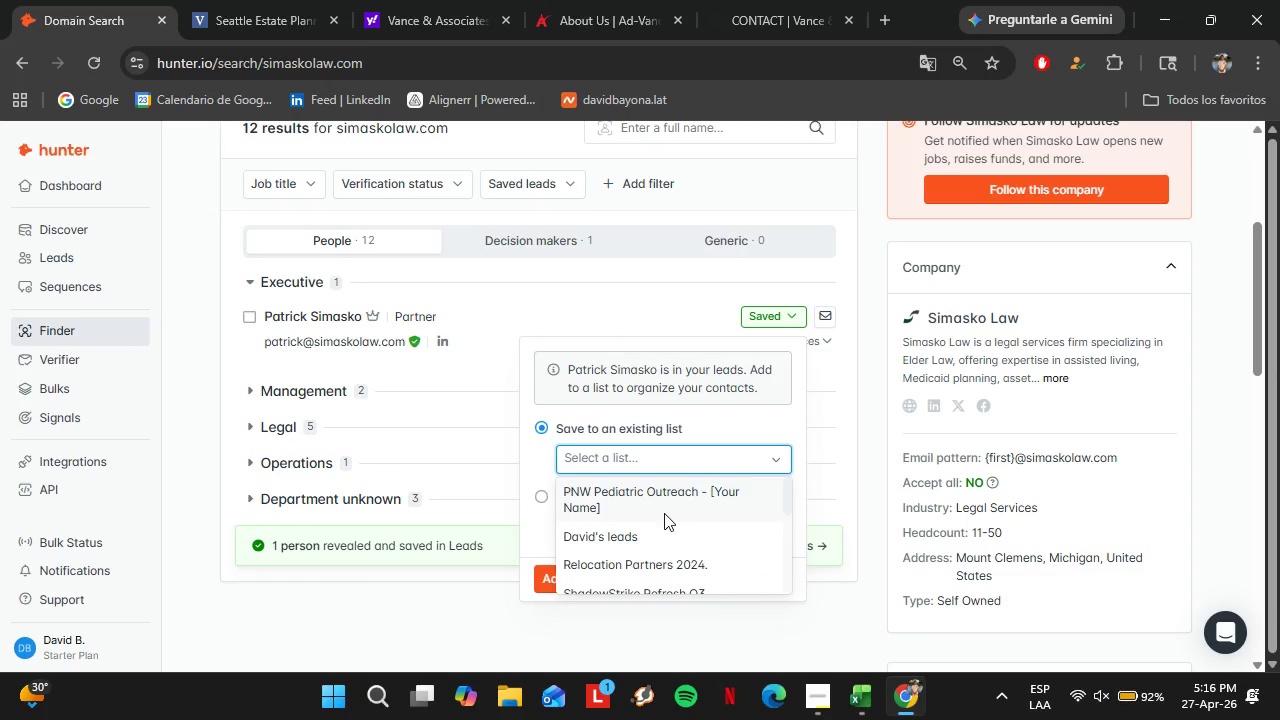 
scroll: coordinate [664, 513], scroll_direction: down, amount: 1.0
 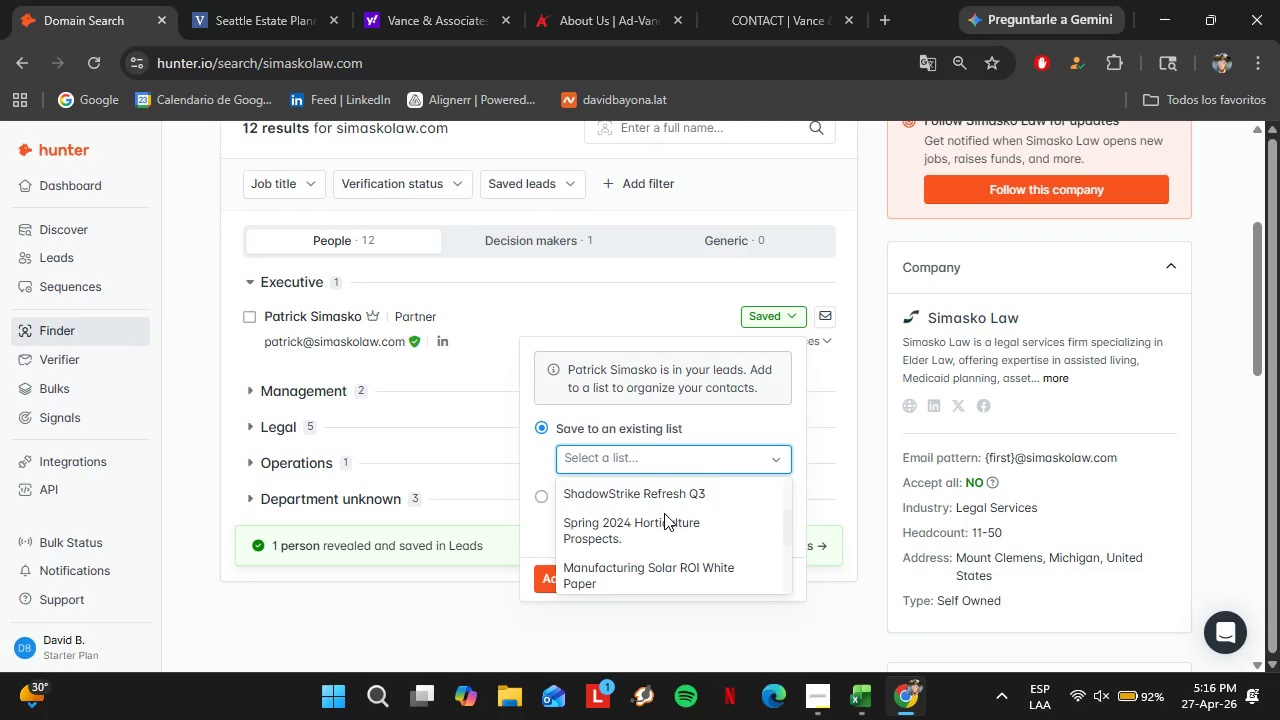 
scroll: coordinate [664, 513], scroll_direction: up, amount: 1.0
 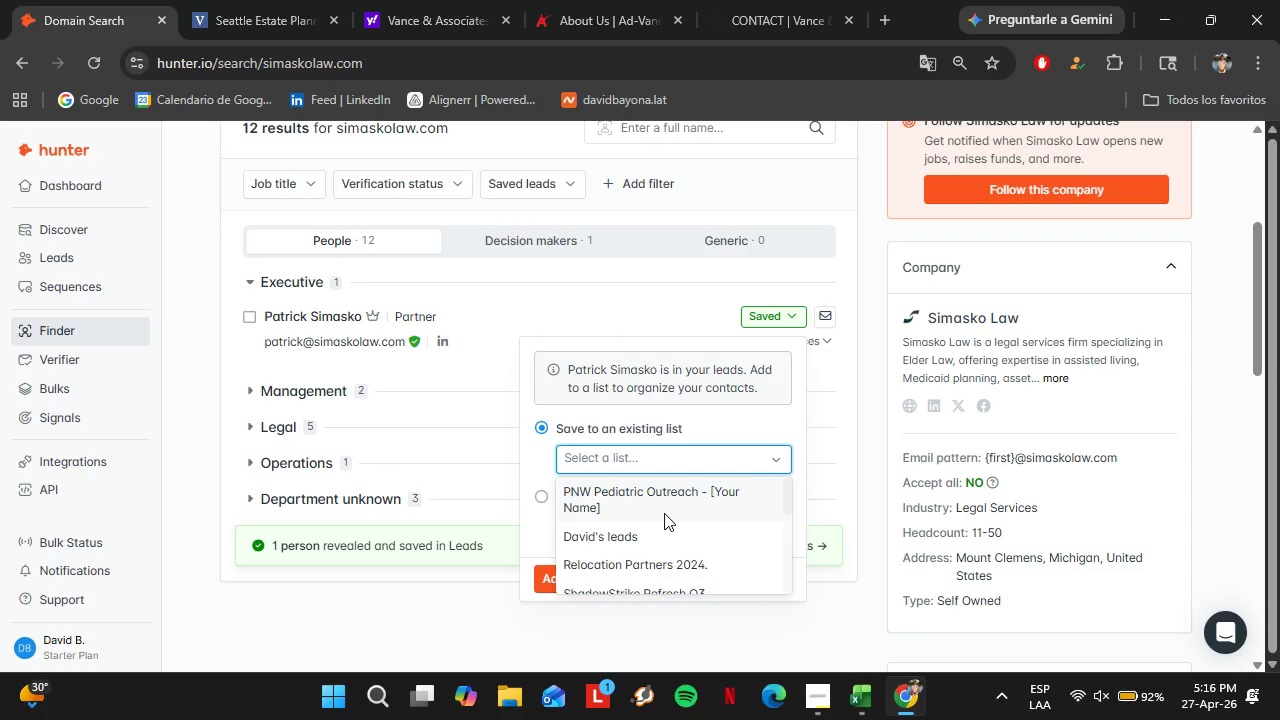 
scroll: coordinate [664, 513], scroll_direction: down, amount: 2.0
 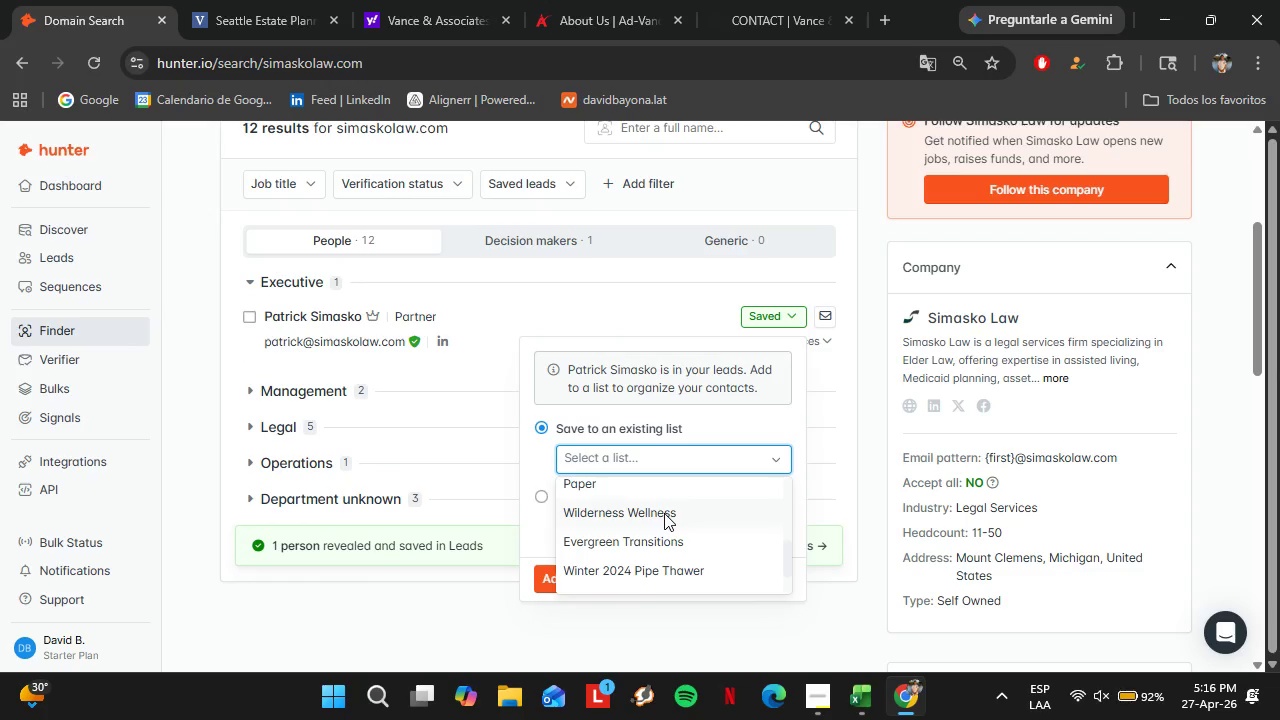 
scroll: coordinate [664, 513], scroll_direction: up, amount: 1.0
 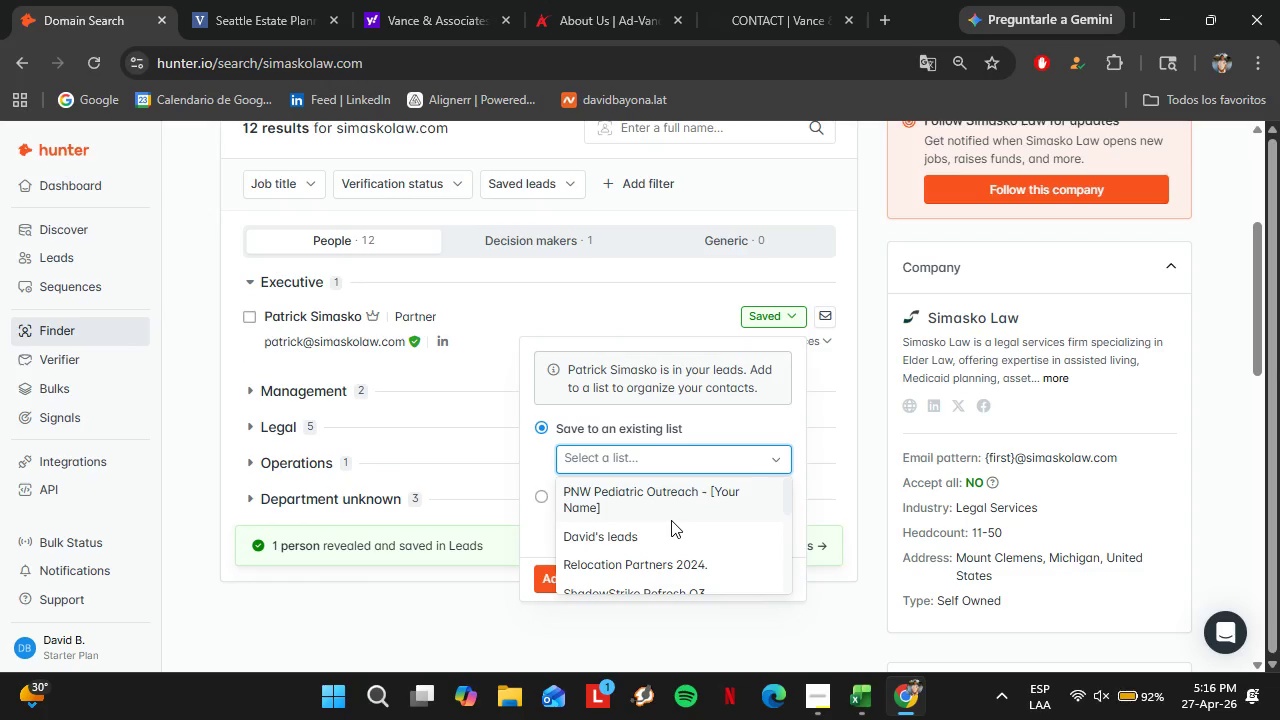 
scroll: coordinate [671, 520], scroll_direction: down, amount: 2.0
 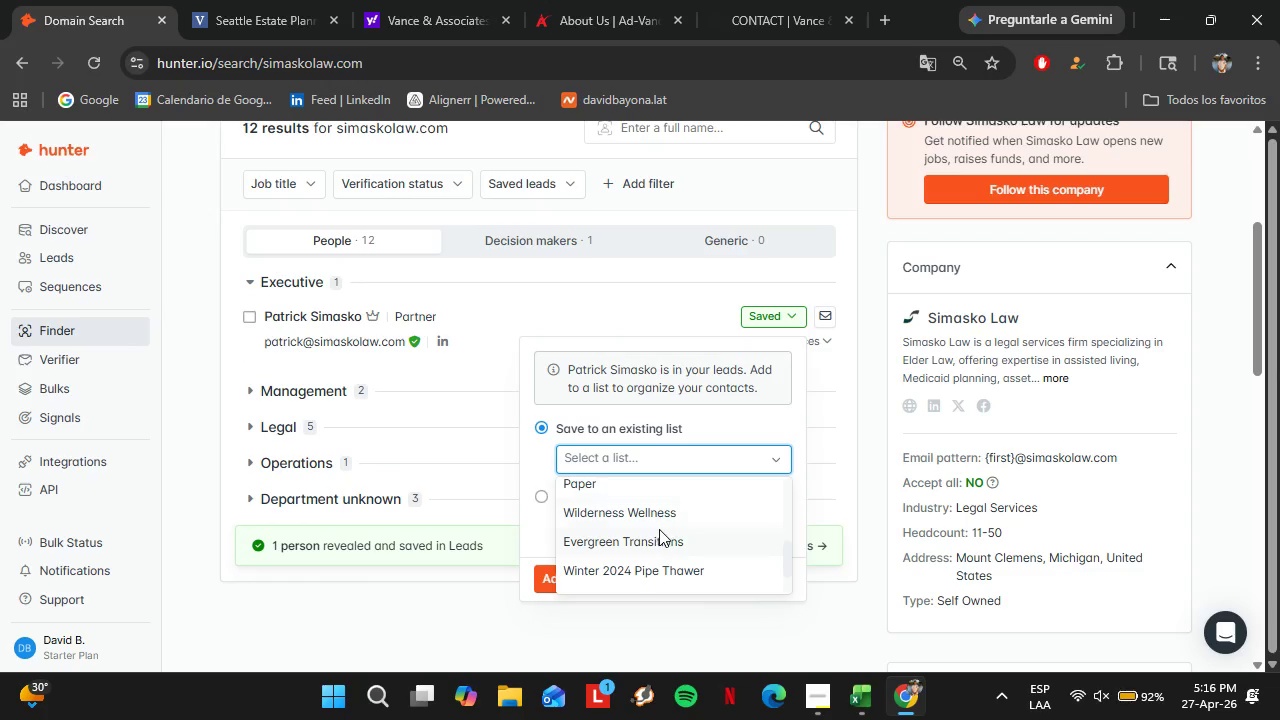 
left_click([655, 532])
 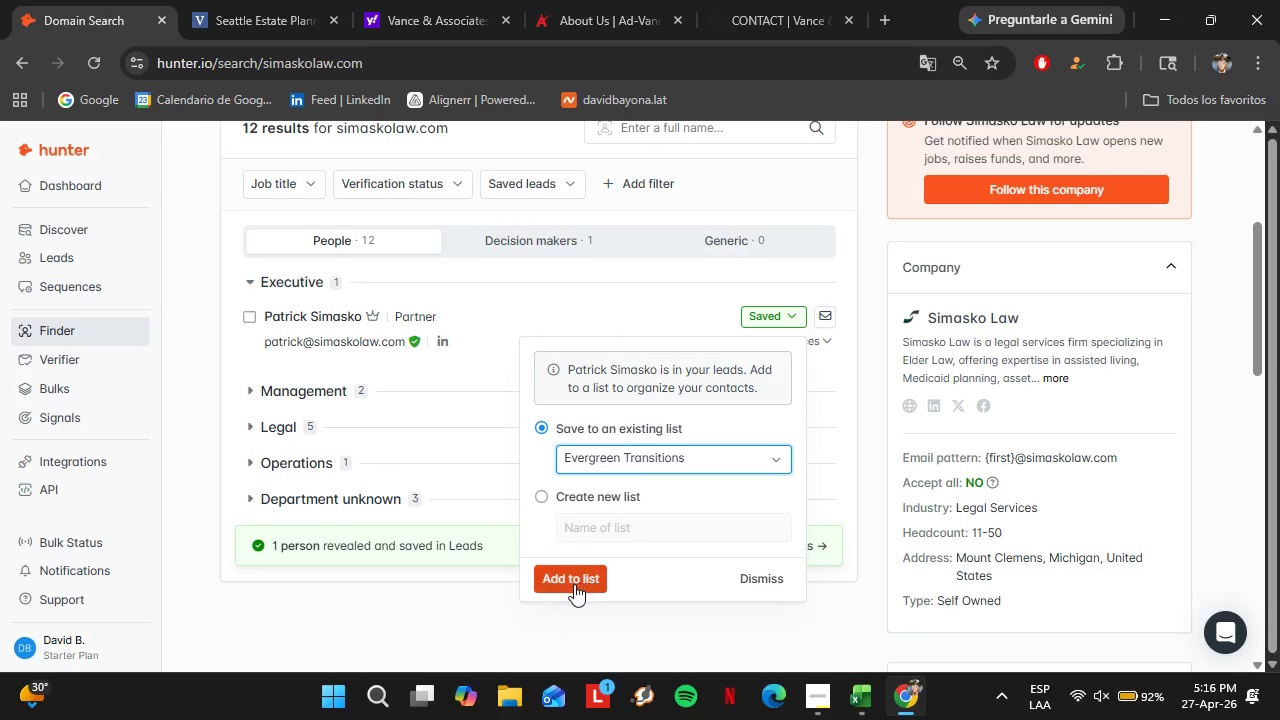 
left_click([573, 584])
 